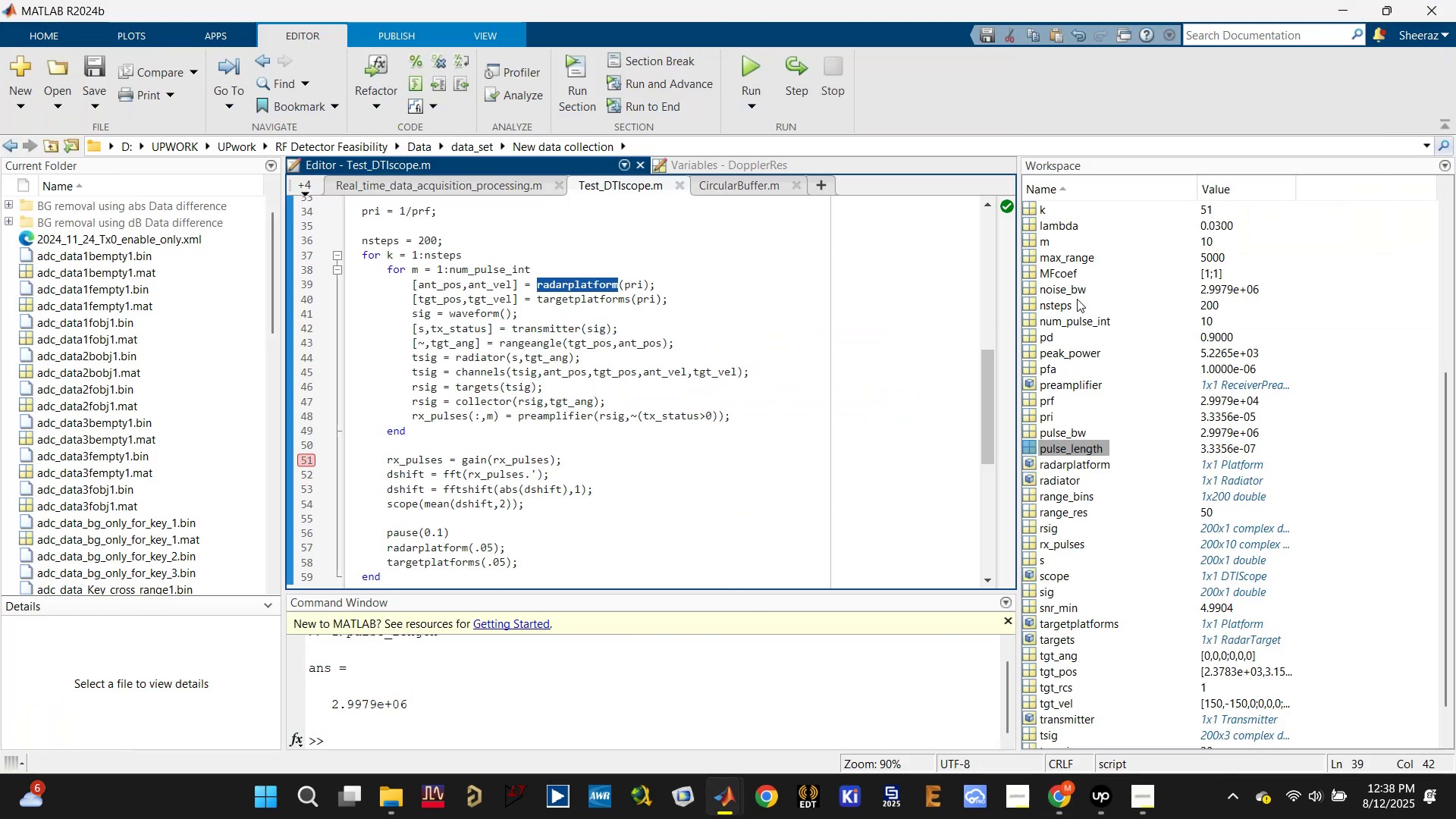 
wait(5.94)
 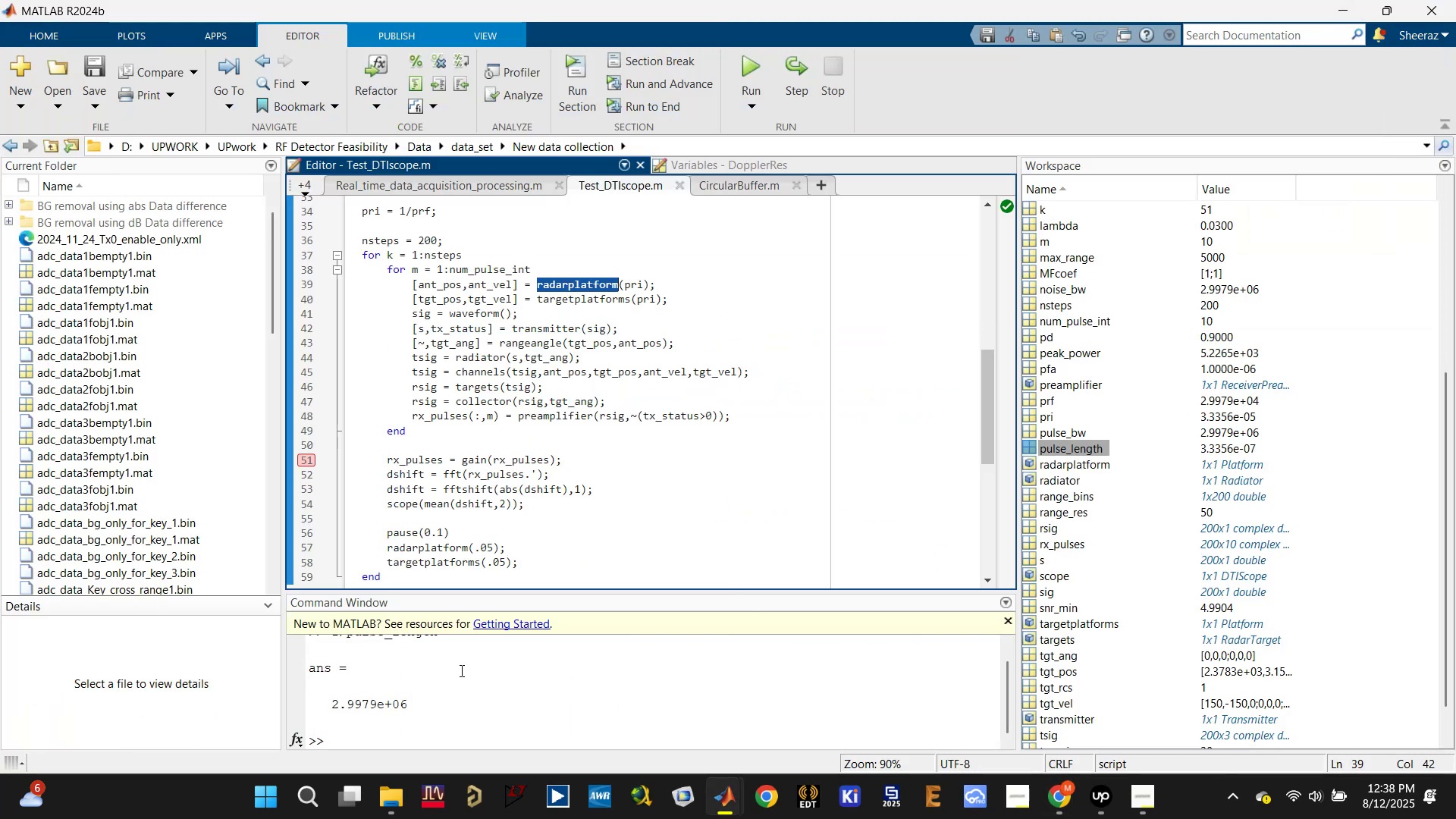 
scroll: coordinate [1071, 427], scroll_direction: up, amount: 3.0
 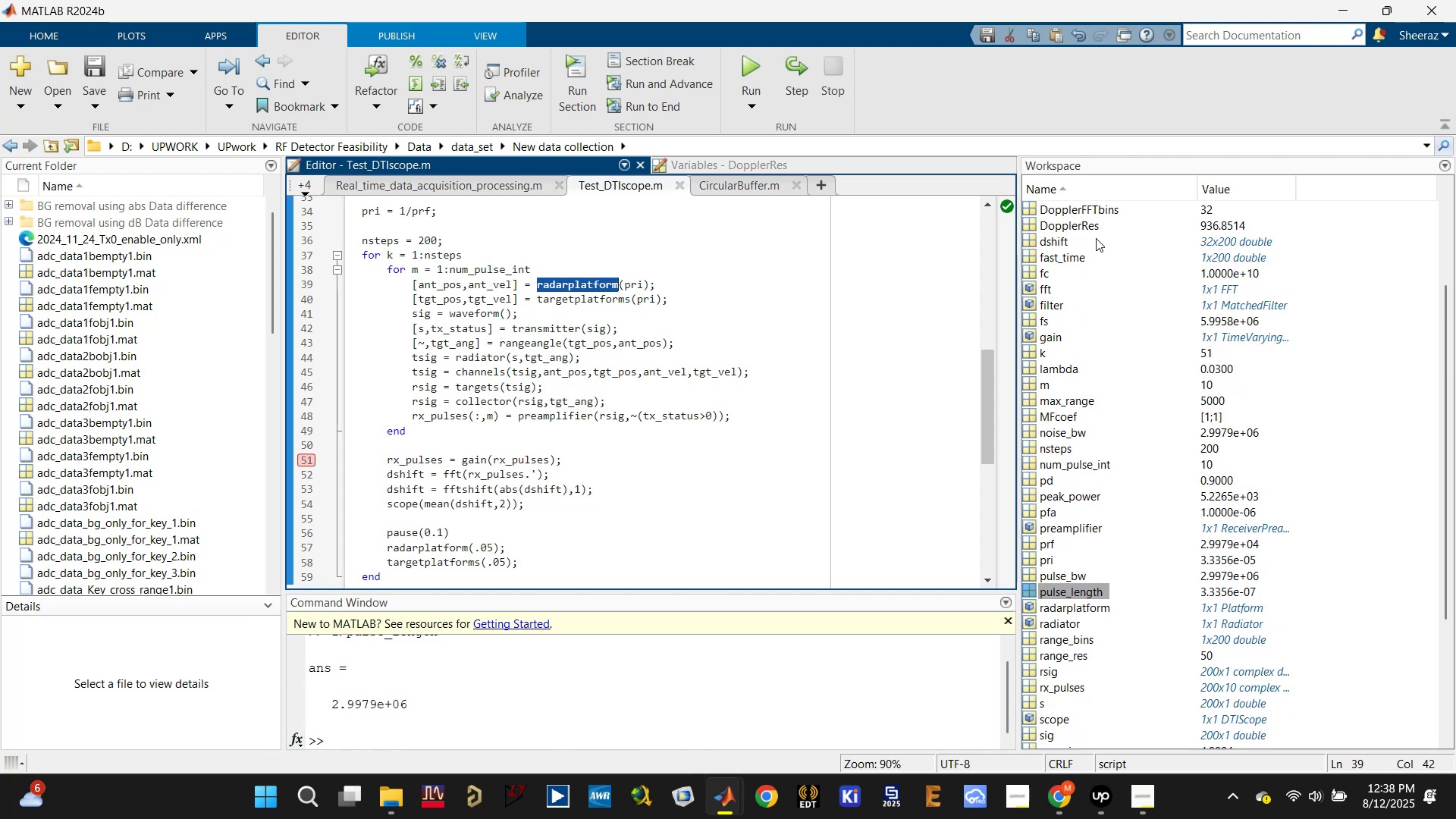 
left_click([1077, 226])
 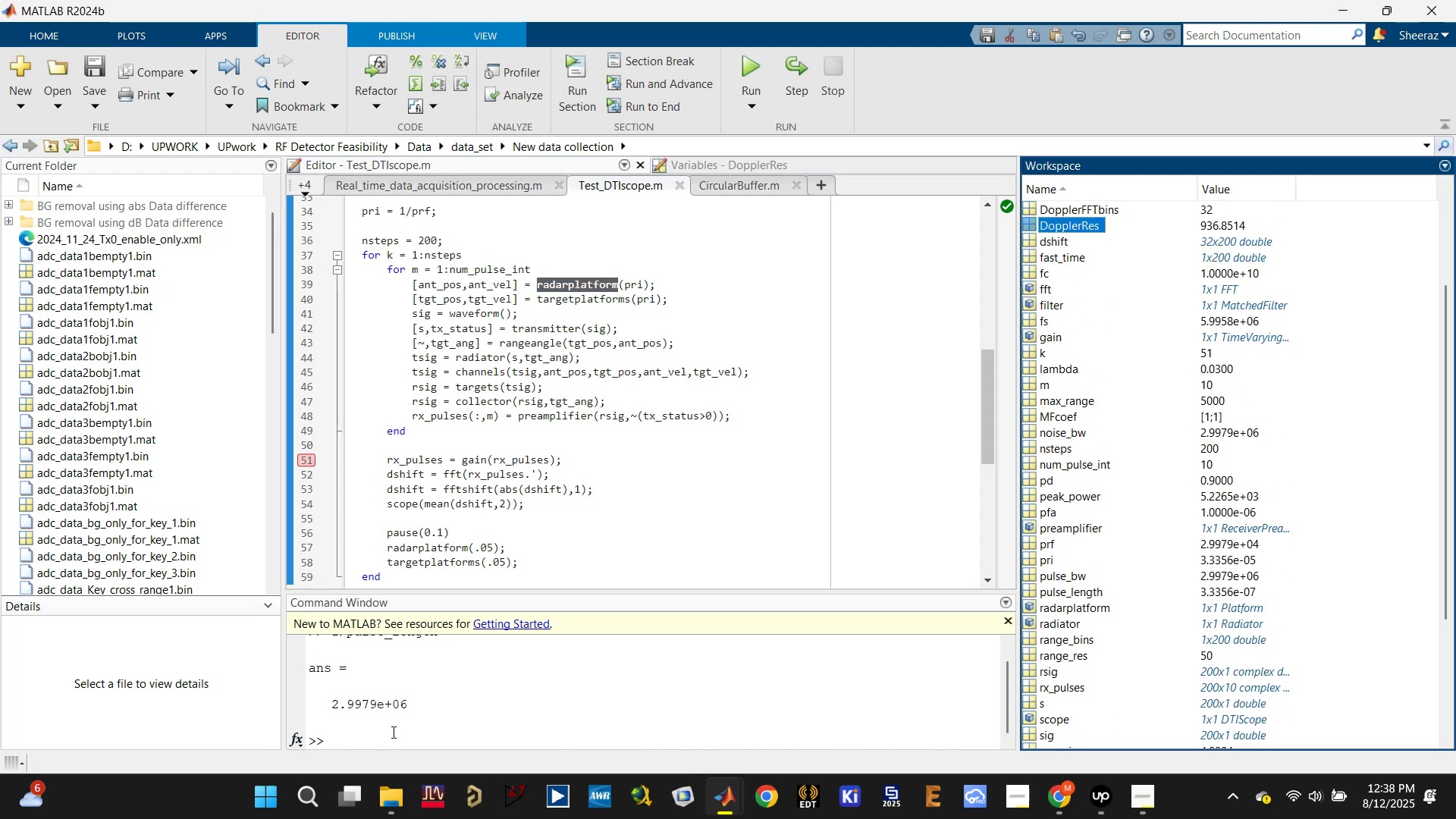 
type(DopplerRes)
 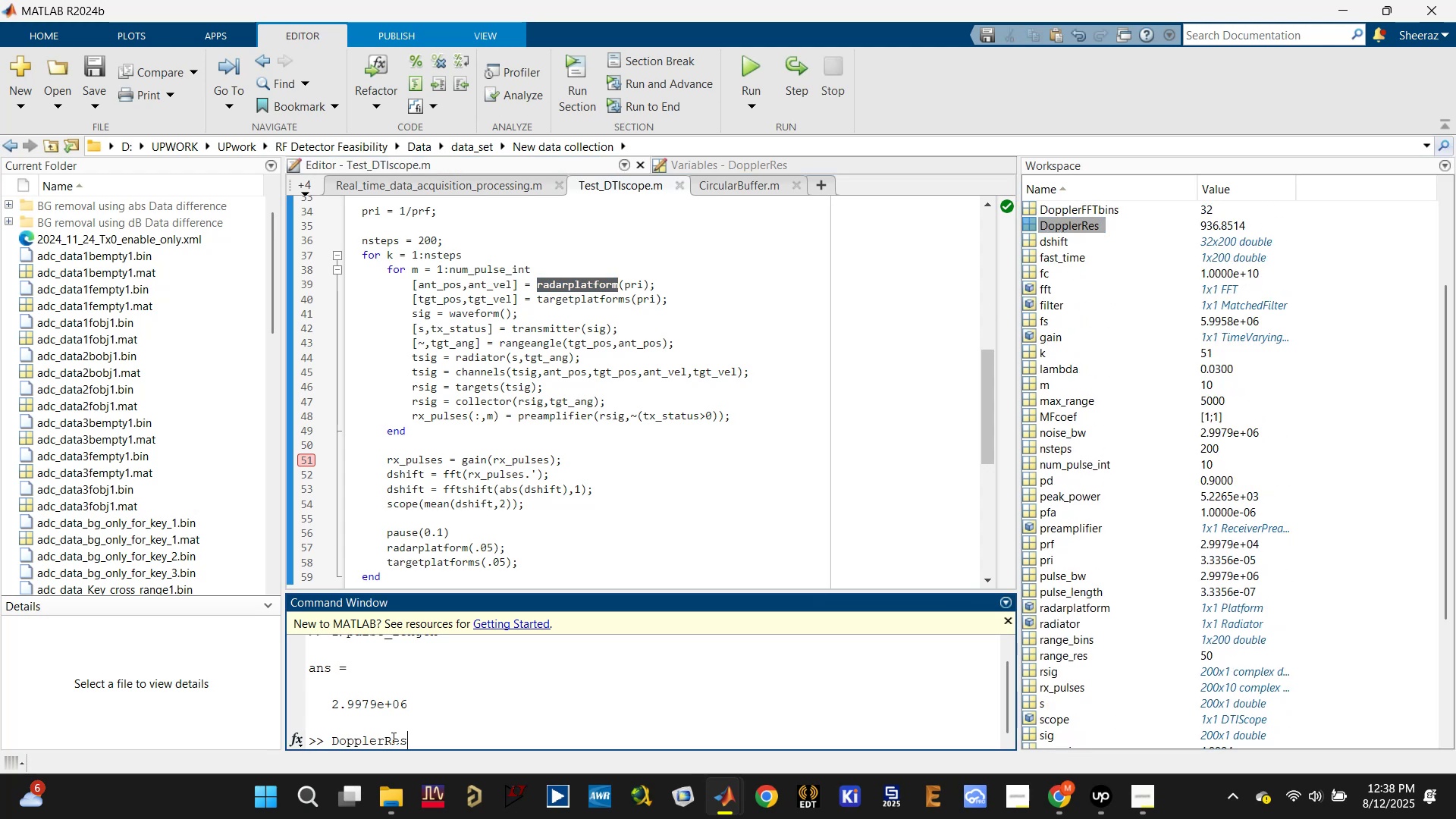 
key(Enter)
 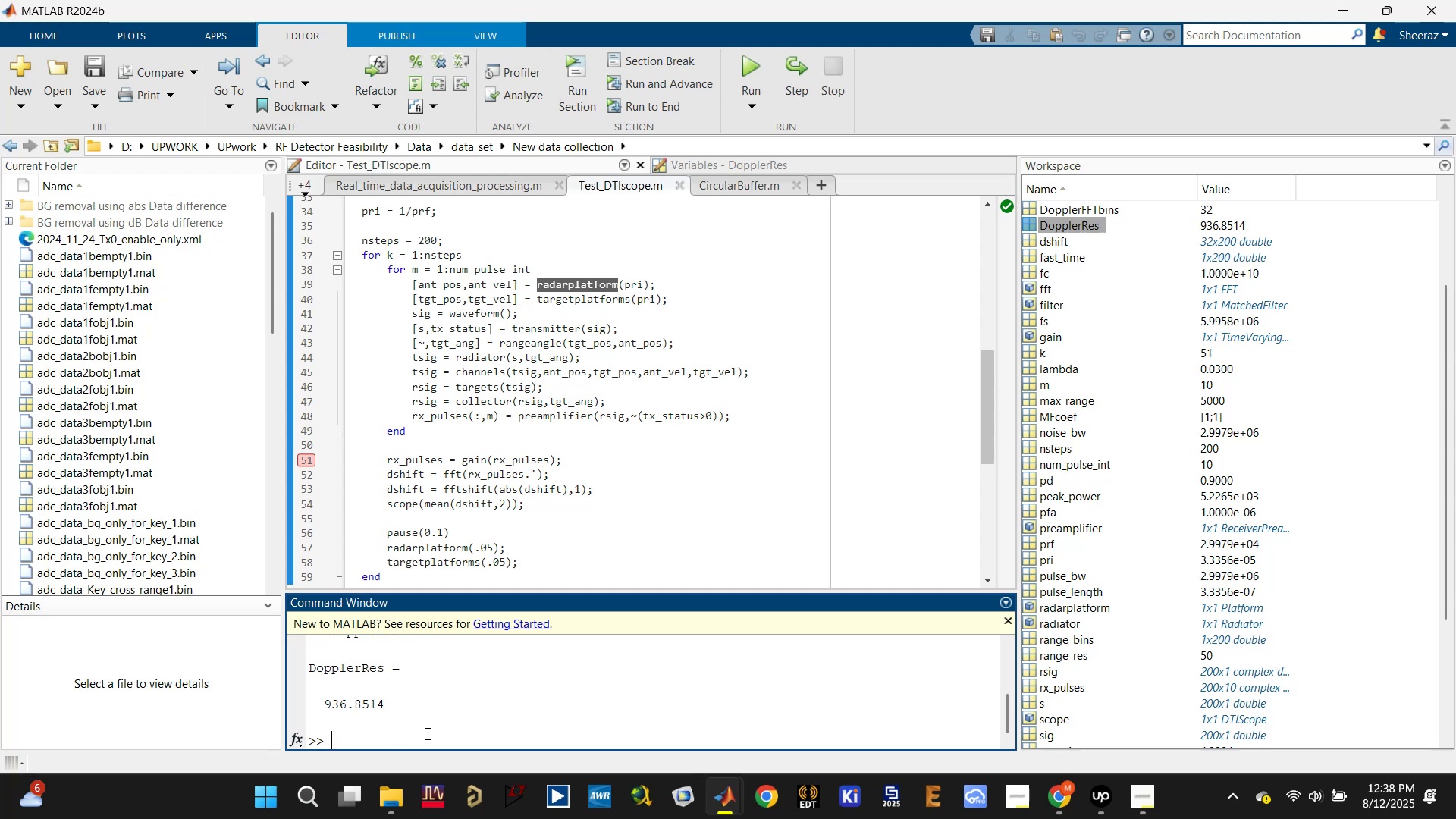 
left_click([560, 522])
 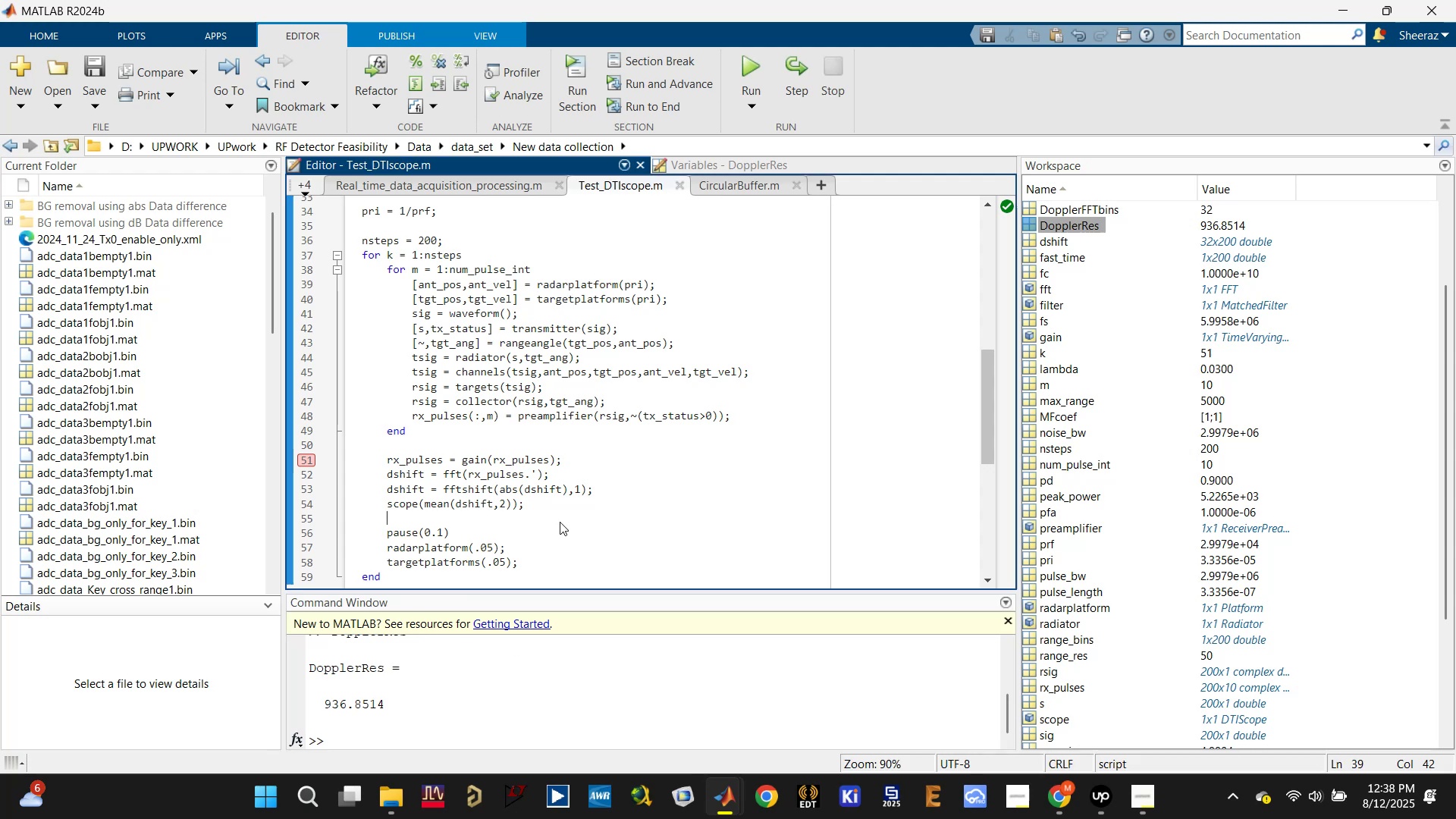 
key(Control+S)
 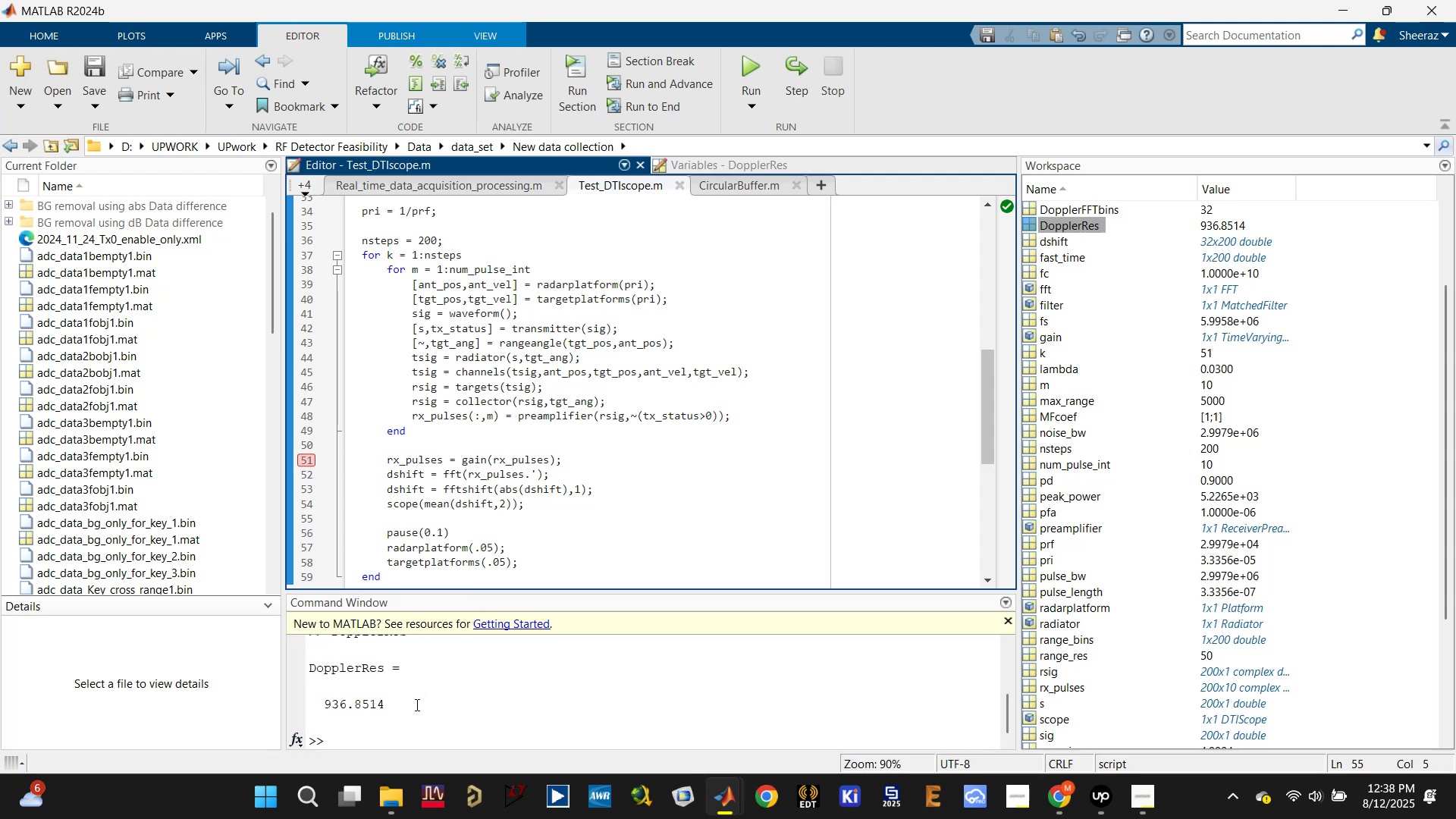 
scroll: coordinate [415, 704], scroll_direction: down, amount: 2.0
 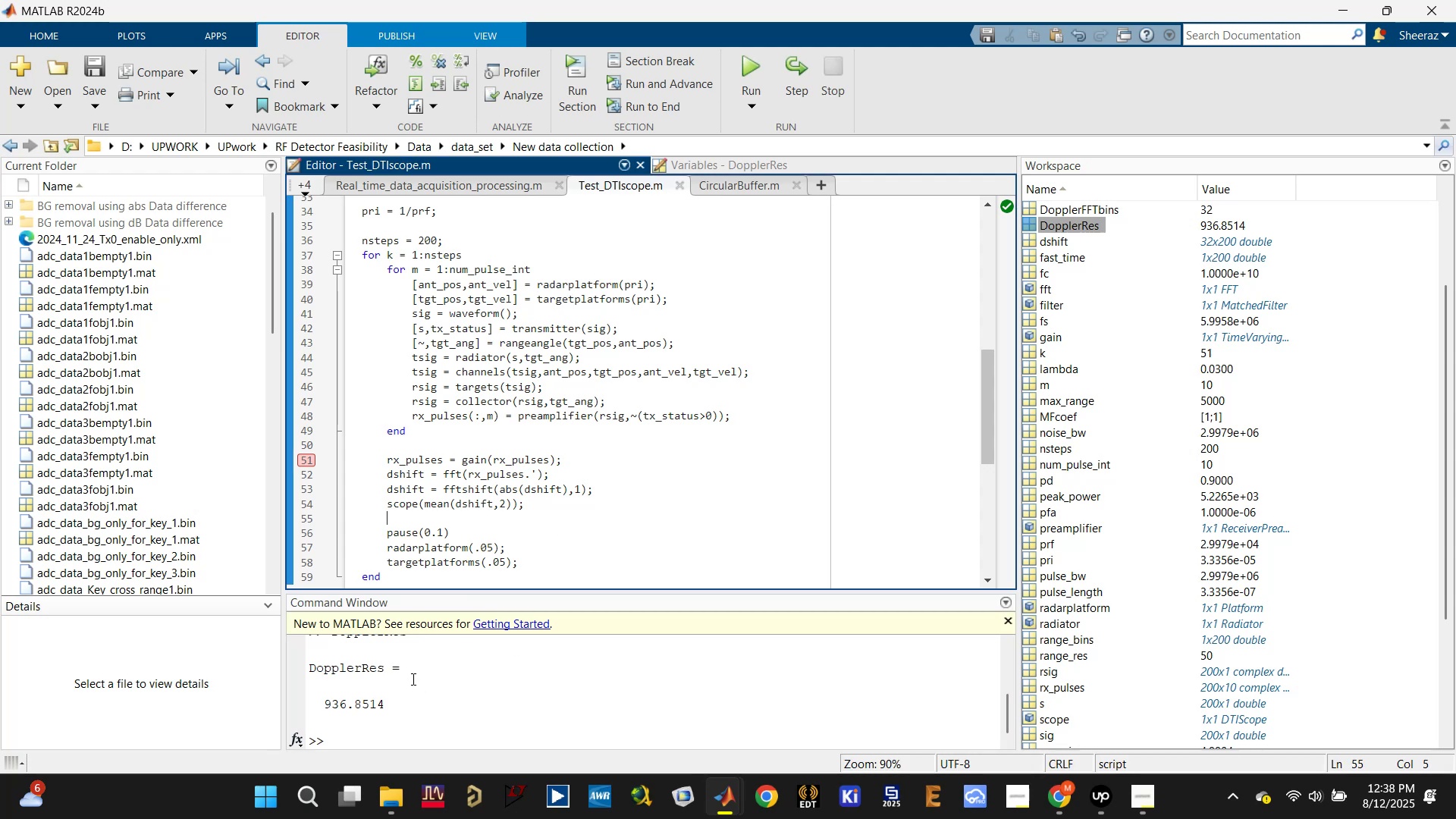 
left_click([391, 694])
 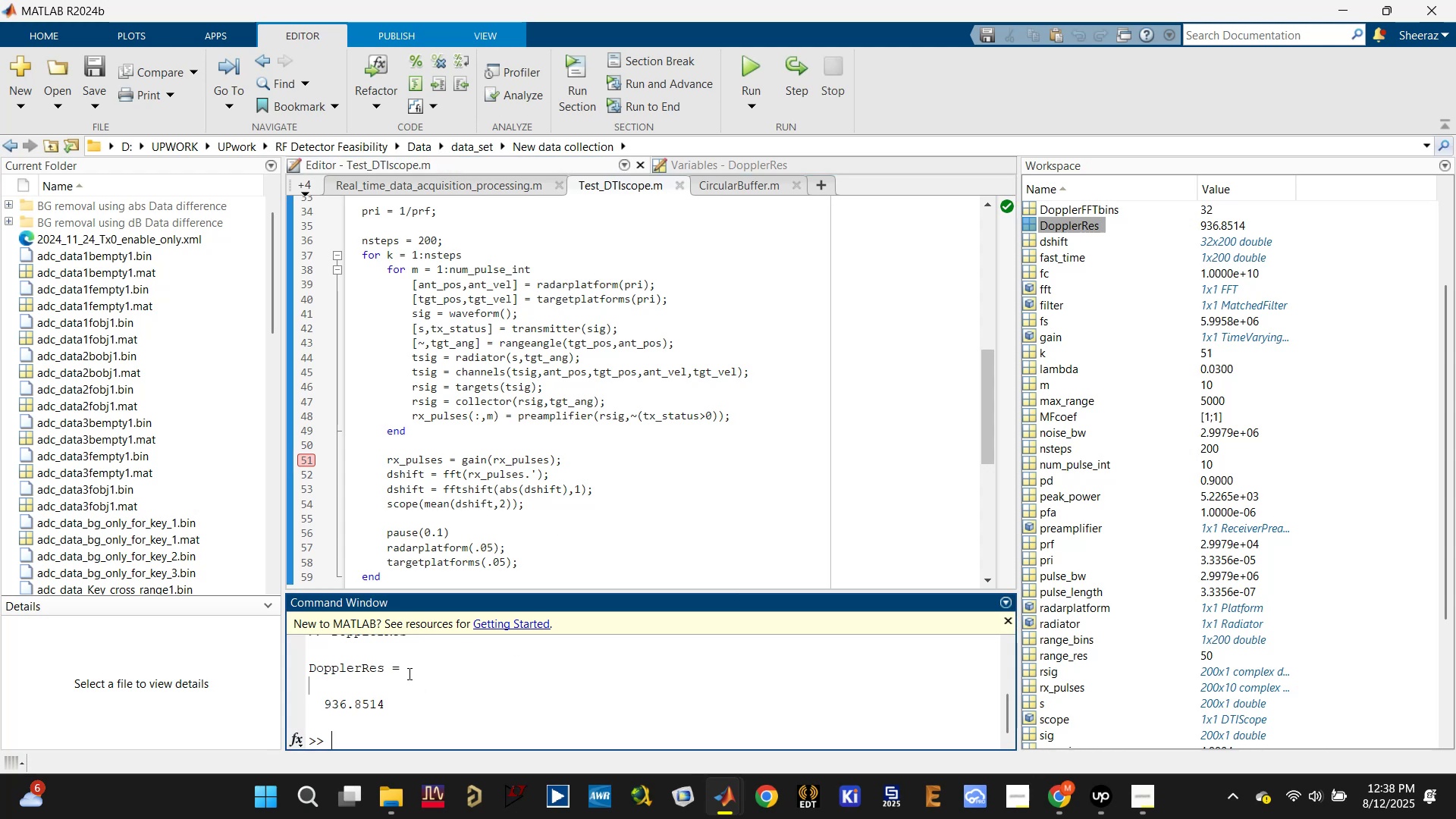 
left_click([410, 670])
 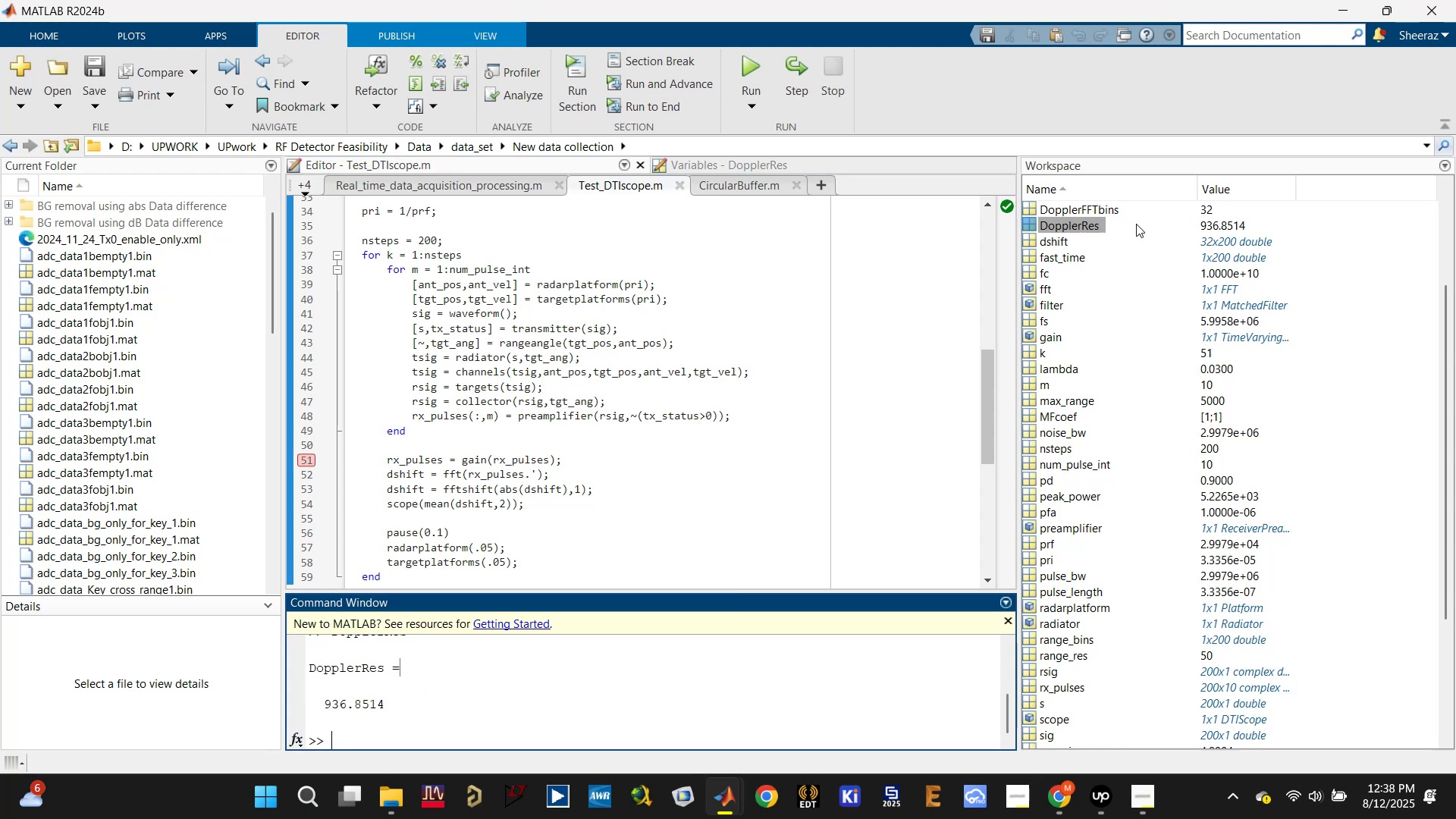 
mouse_move([1086, 247])
 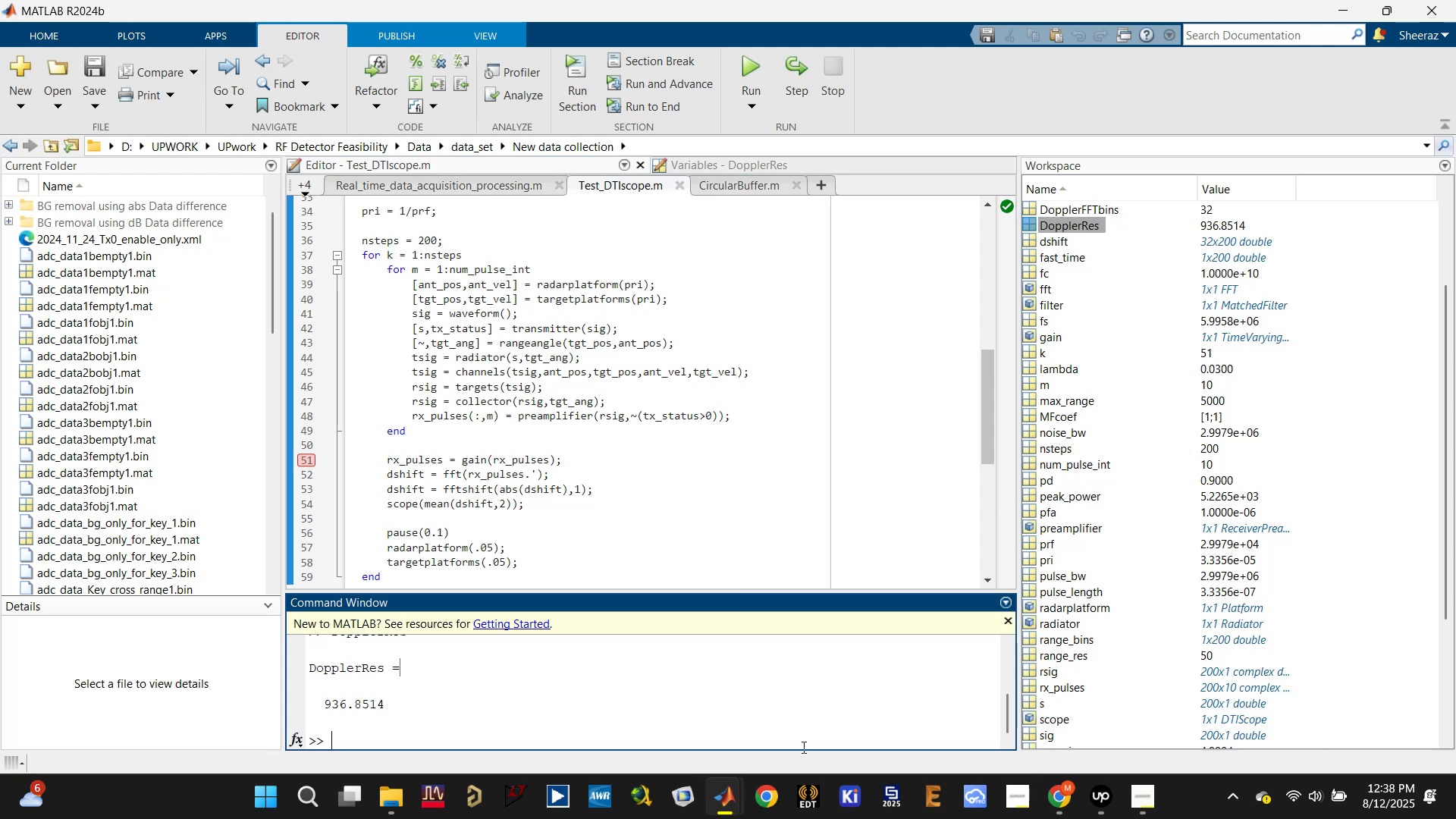 
left_click([1055, 795])
 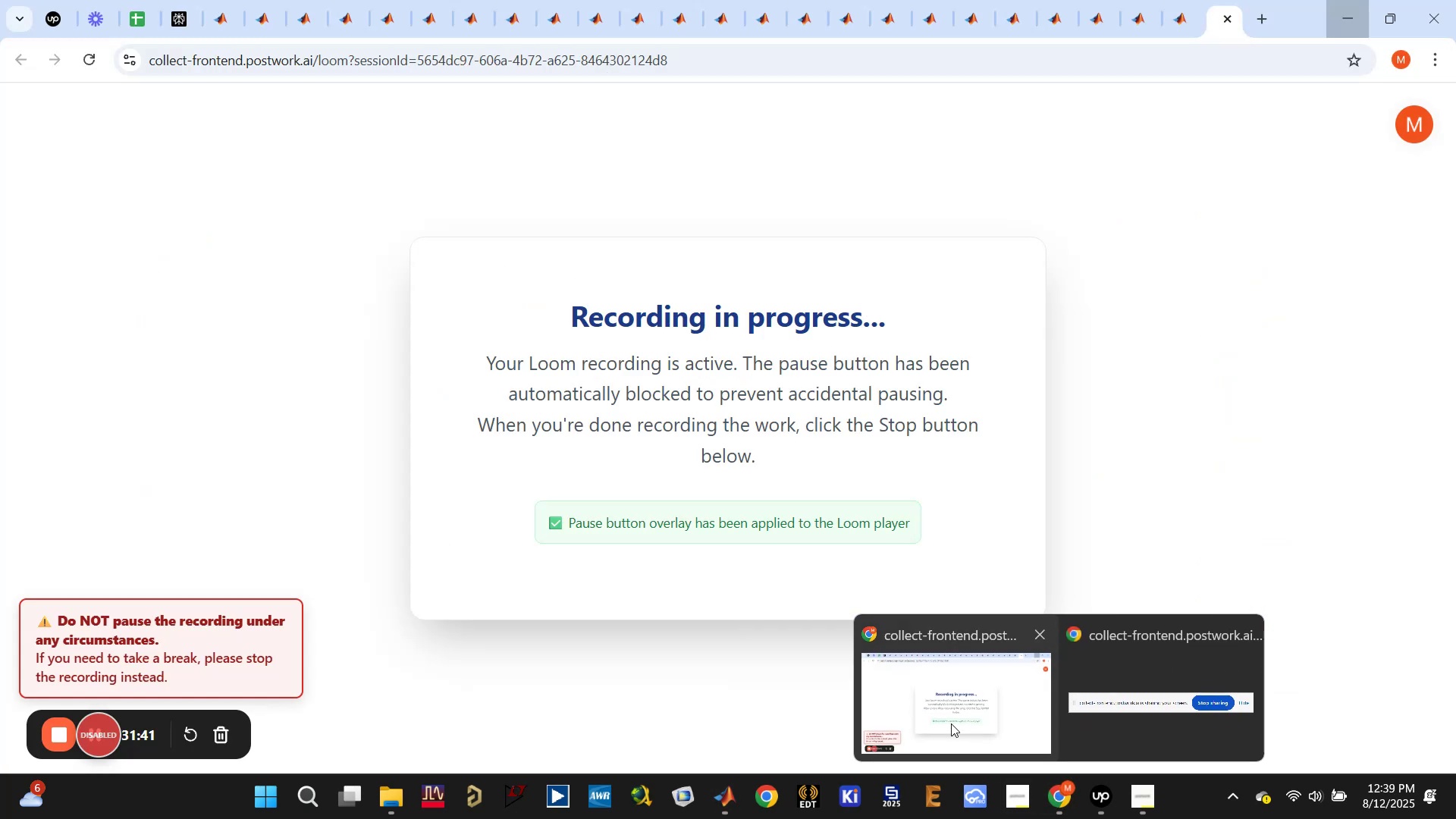 
left_click([951, 723])
 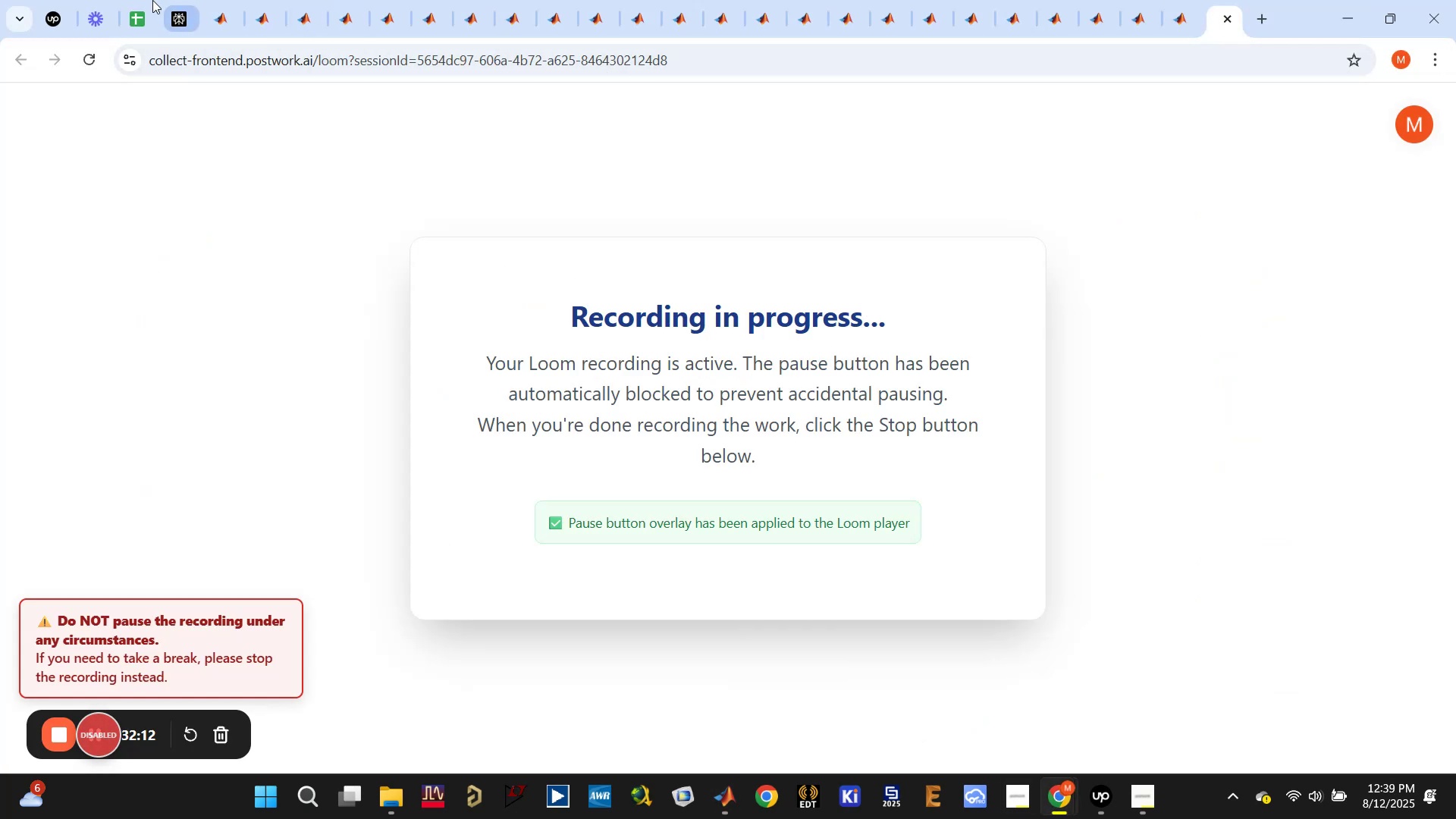 
left_click([175, 0])
 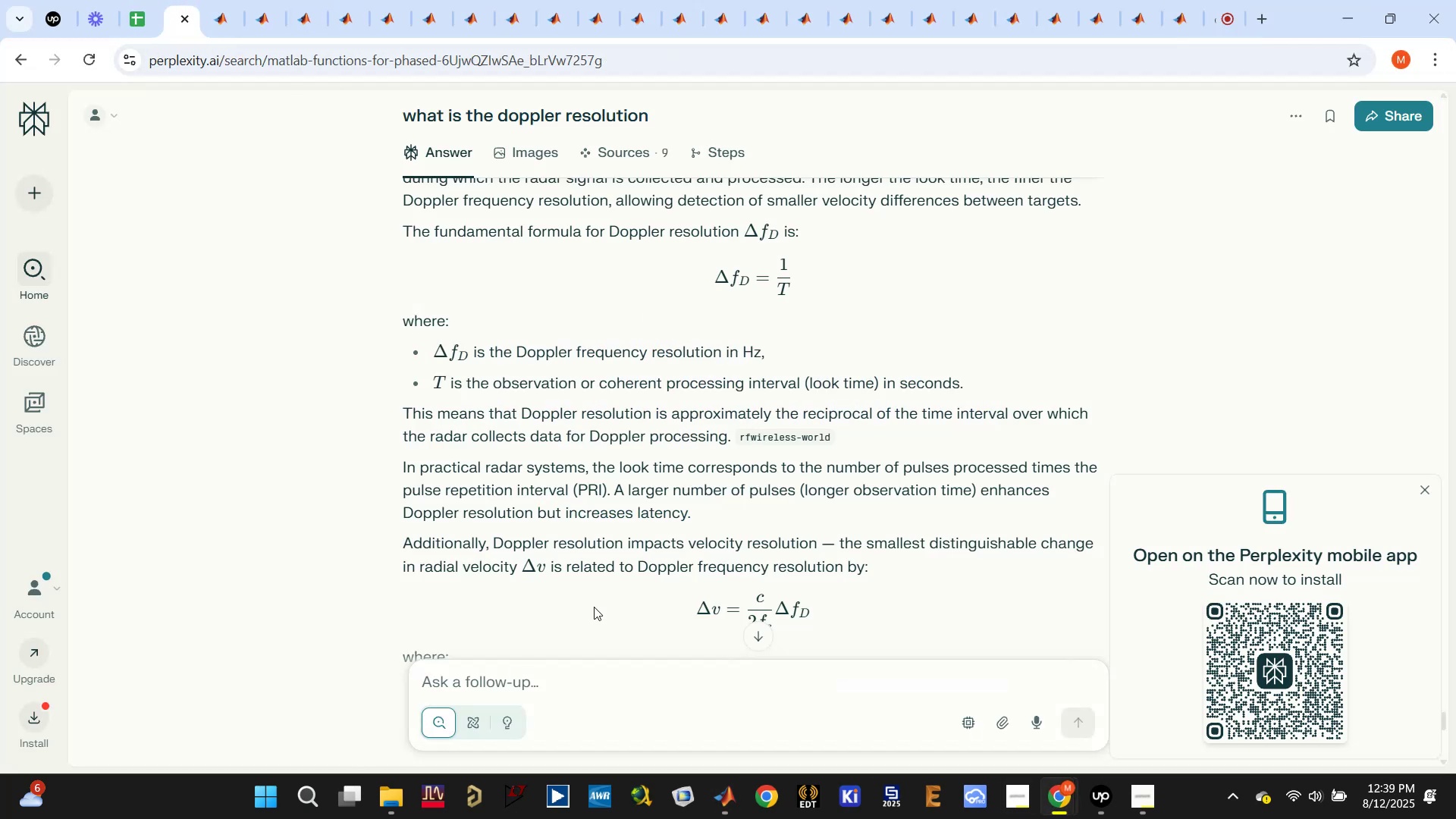 
left_click([579, 685])
 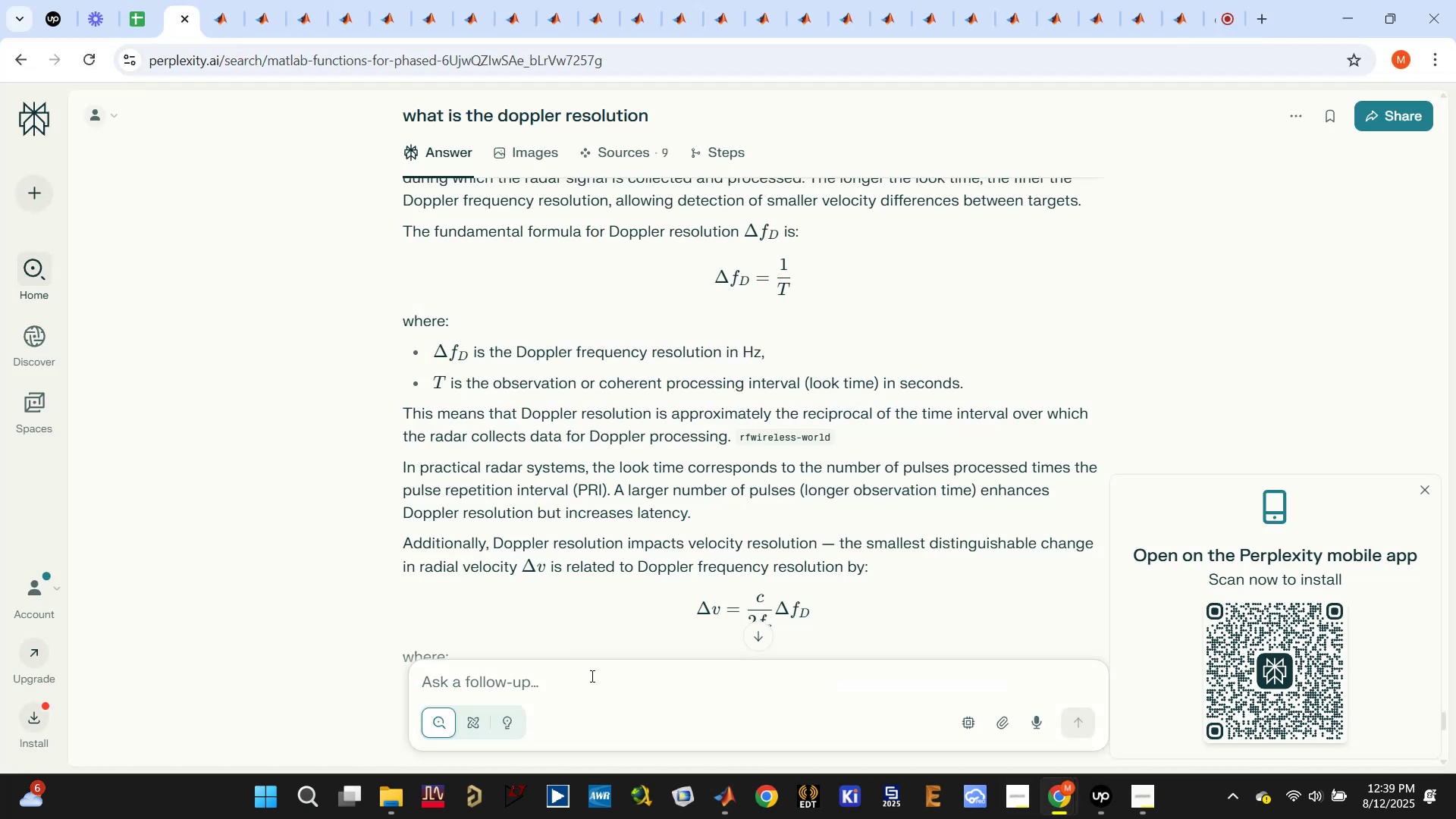 
key(Control+V)
 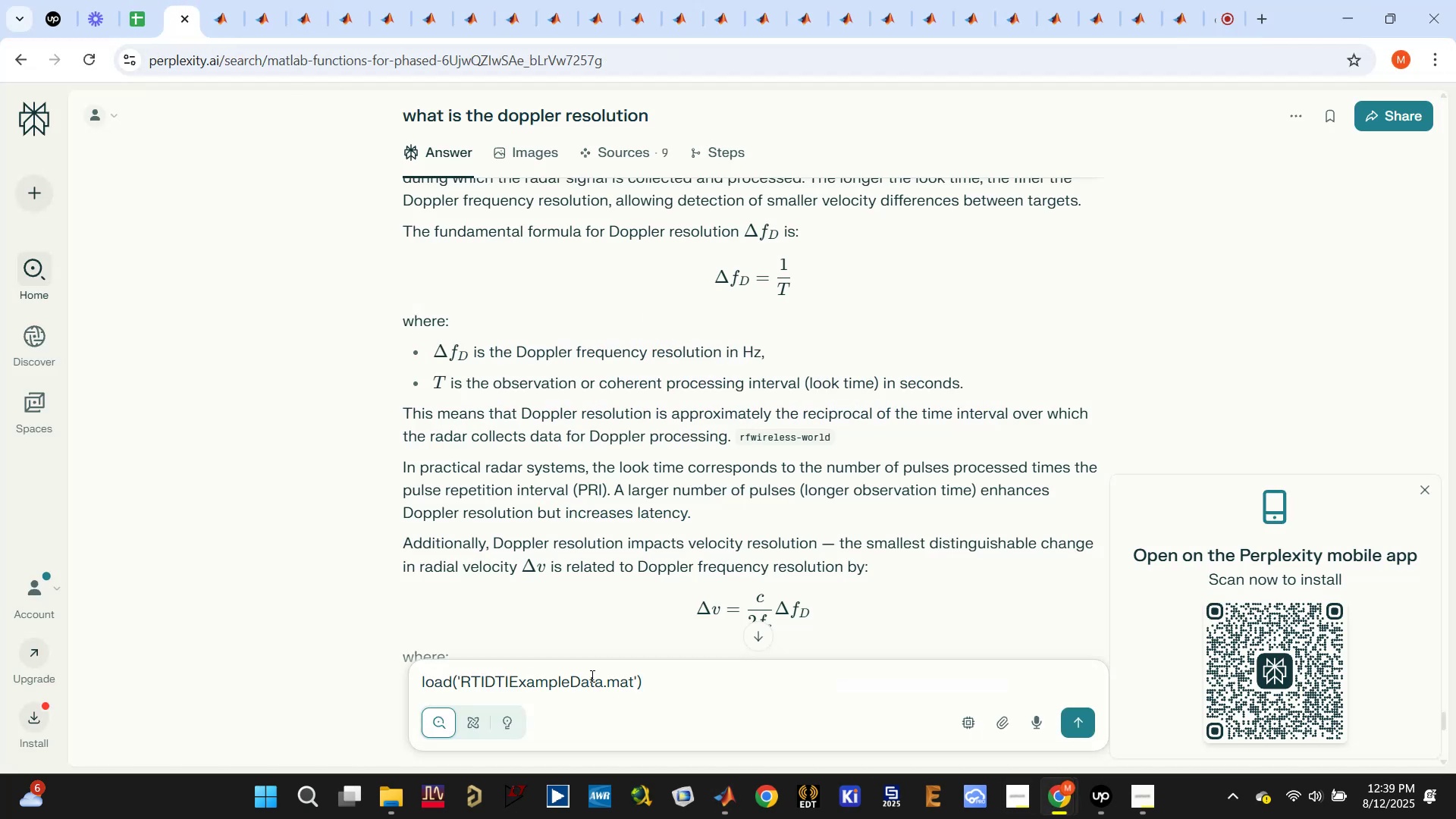 
type( DopplerRes)
 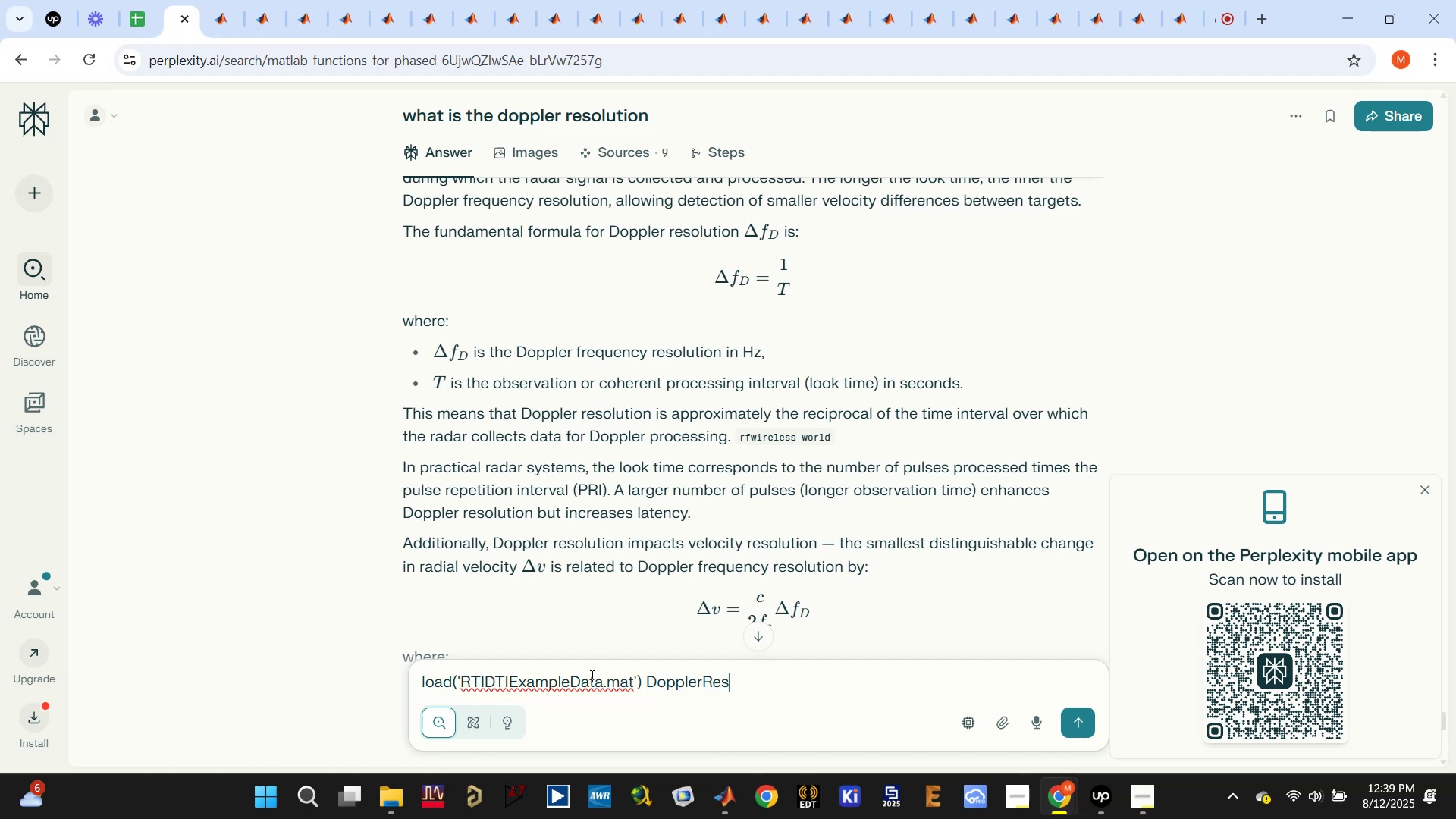 
left_click([422, 679])
 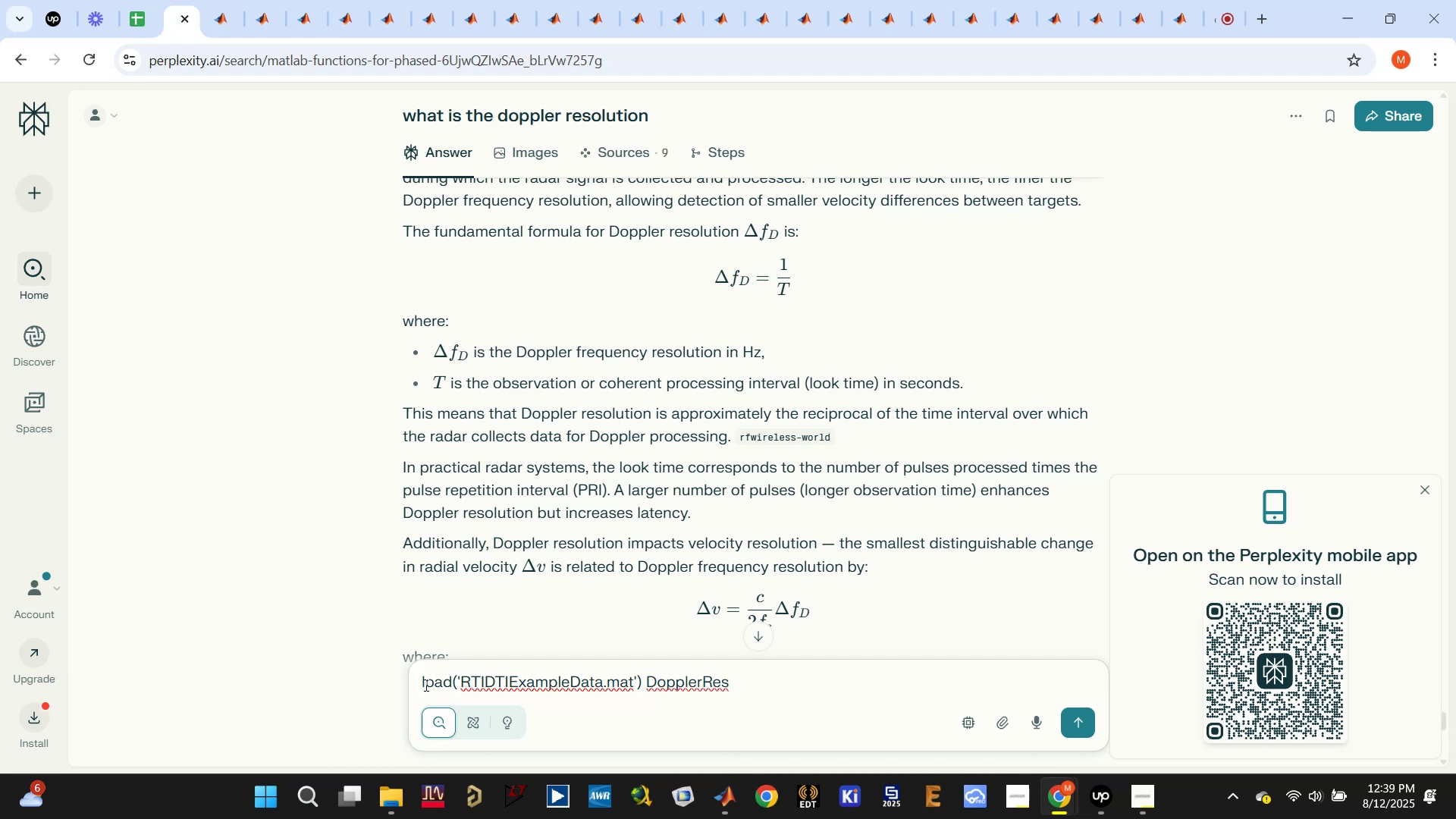 
type(in the latmab)
key(Backspace)
key(Backspace)
key(Backspace)
key(Backspace)
key(Backspace)
key(Backspace)
type(matlab data file [Delete][Delete][Delete][Delete][Delete])
 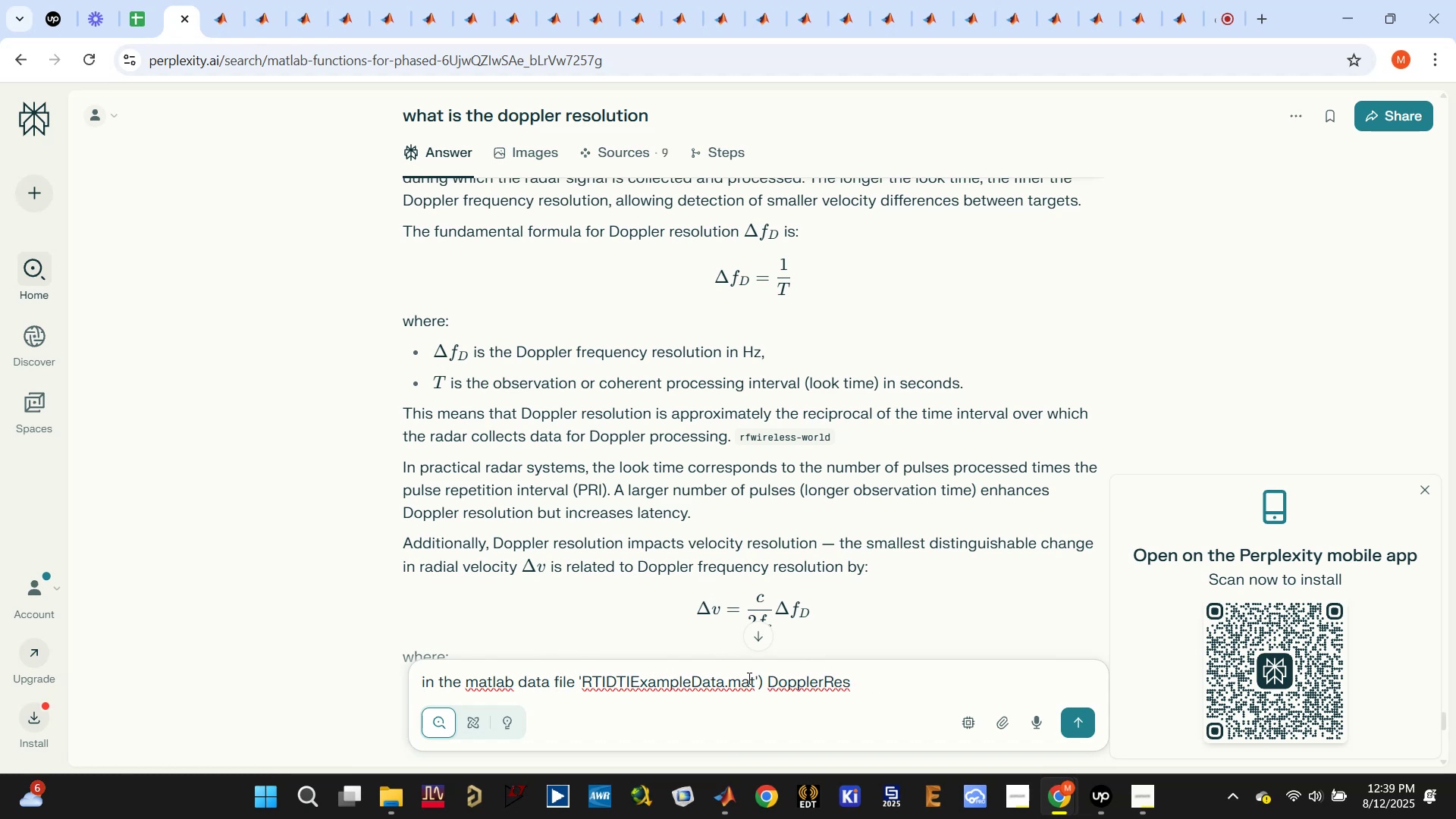 
left_click([761, 680])
 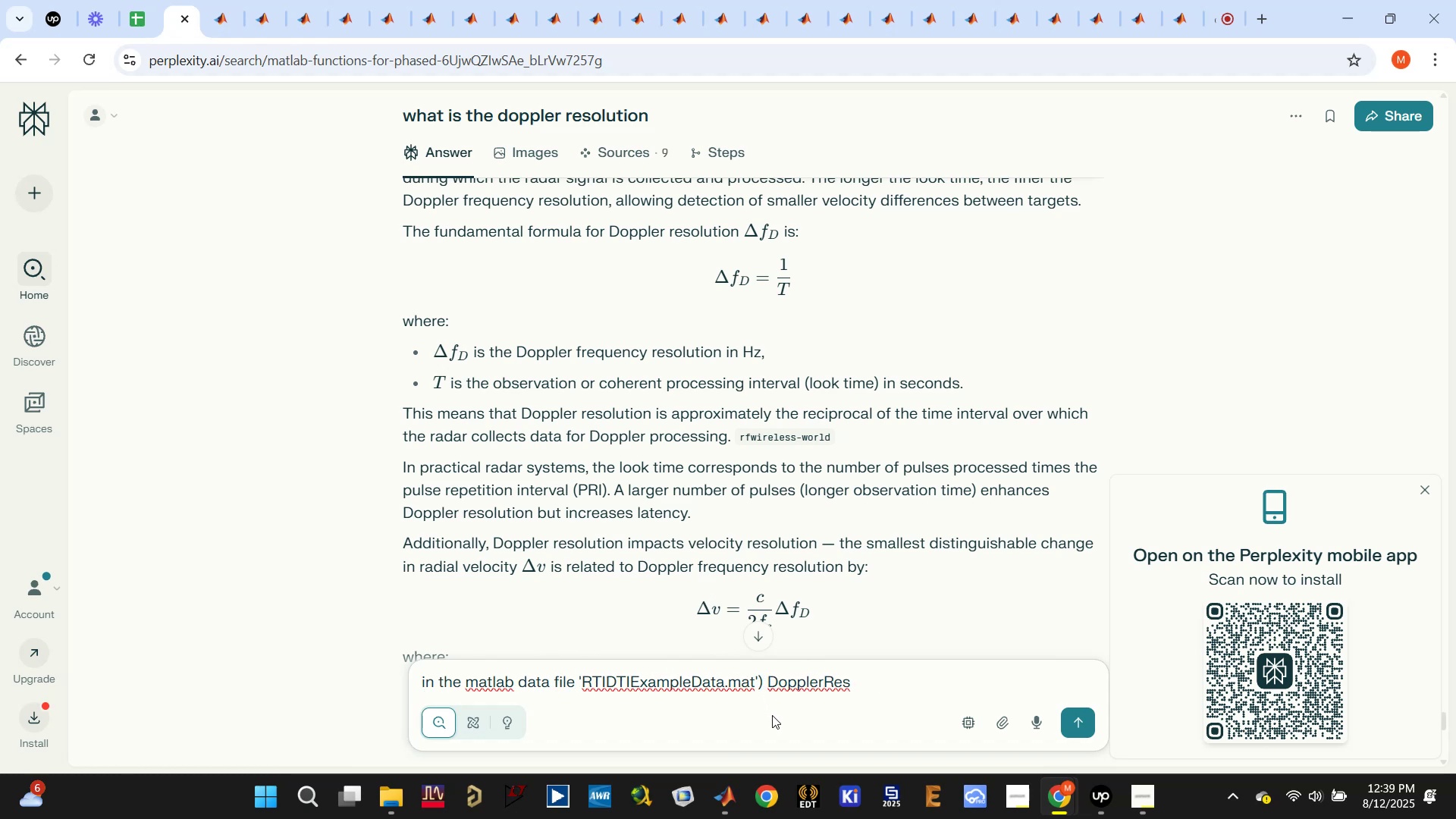 
key(Backspace)
 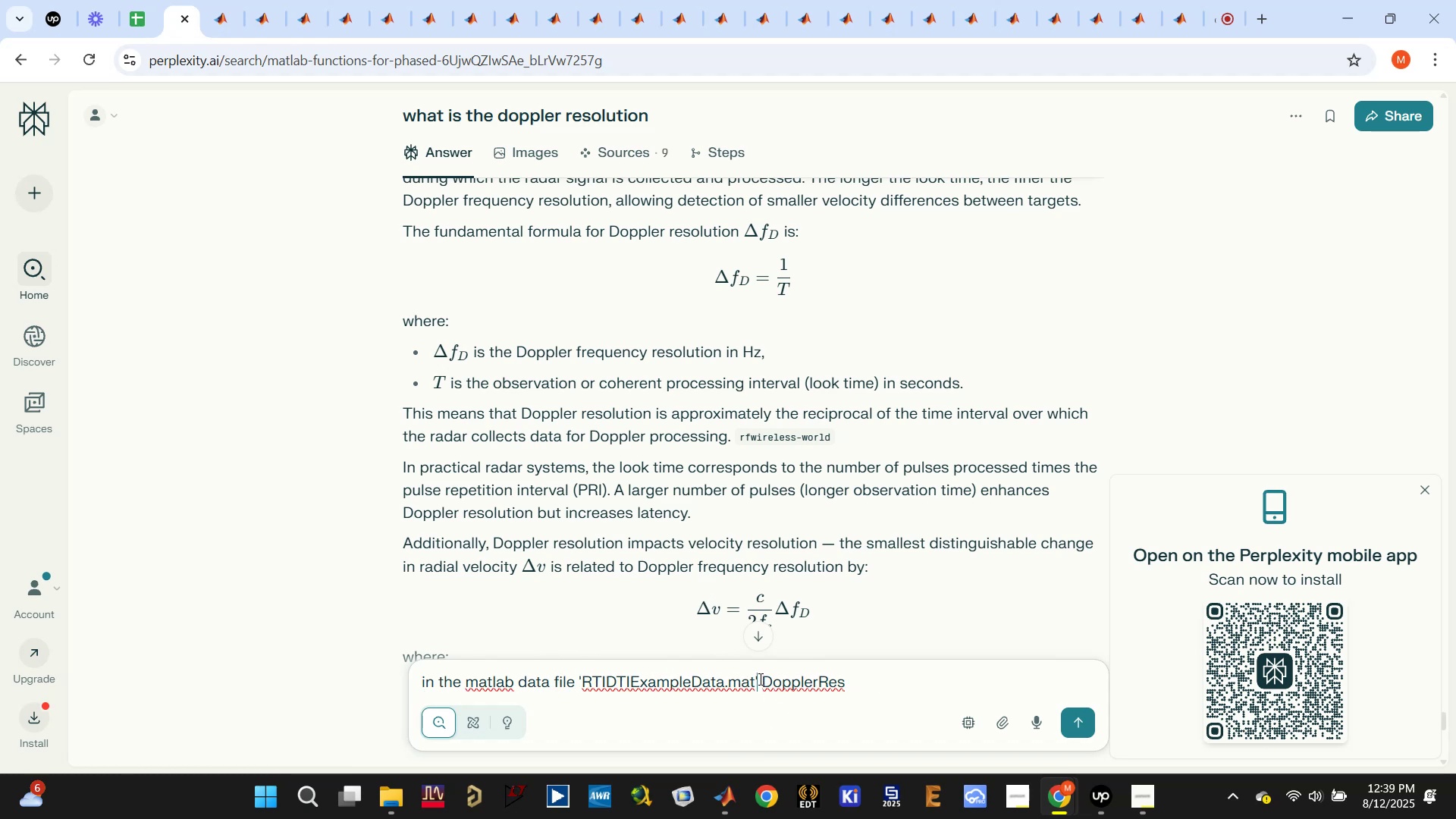 
key(Comma)
 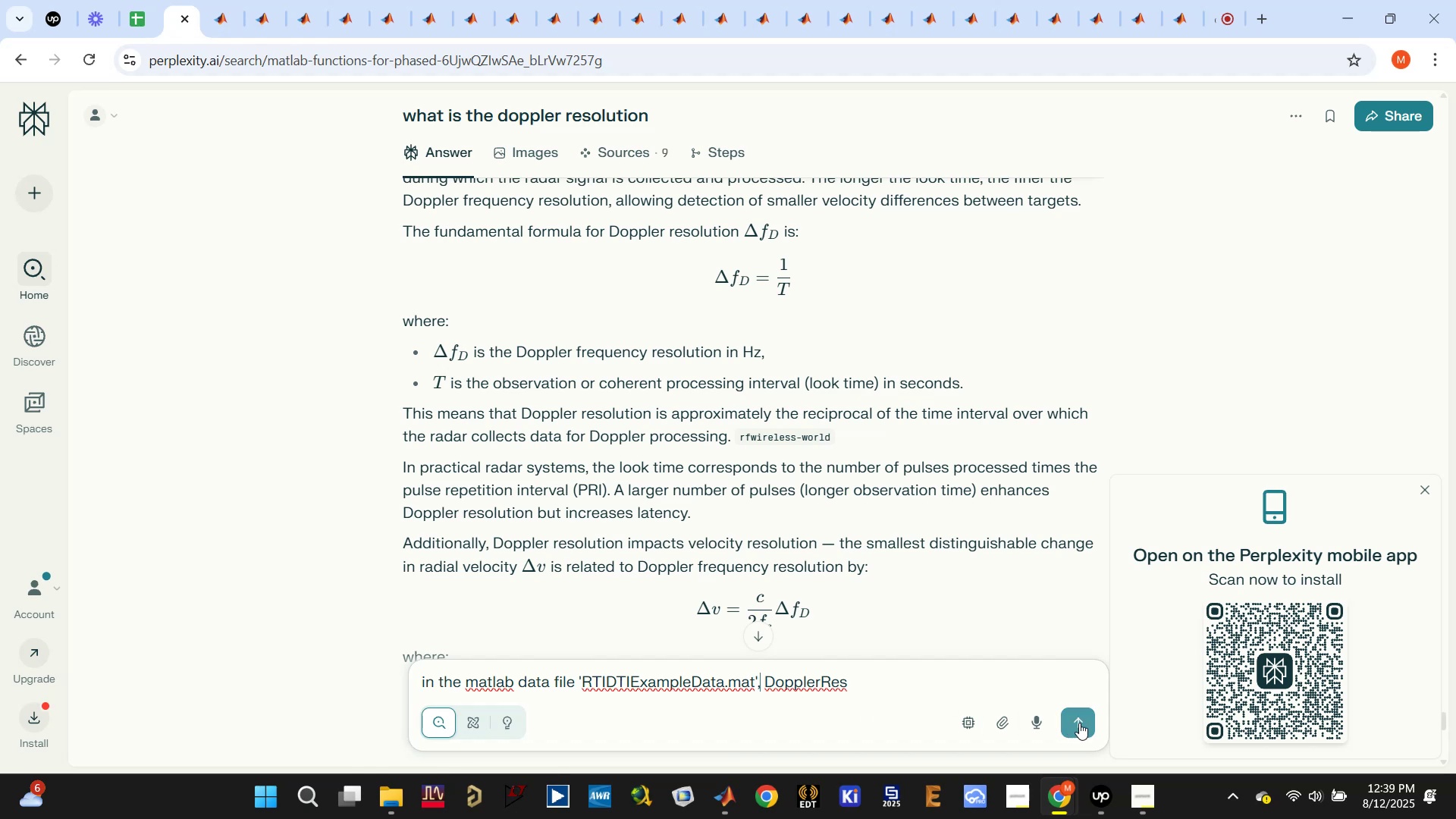 
left_click([1084, 720])
 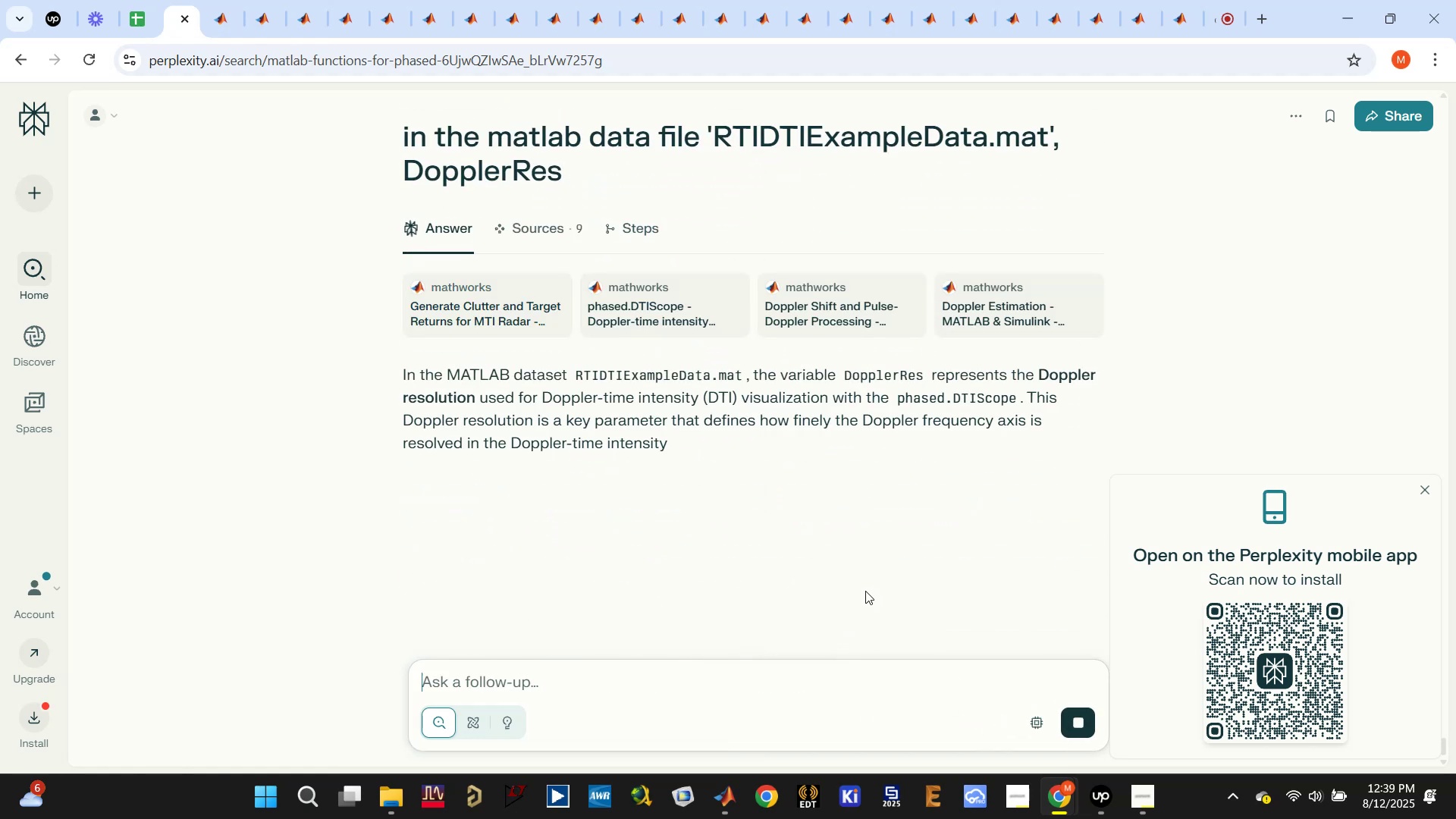 
scroll: coordinate [661, 500], scroll_direction: down, amount: 4.0
 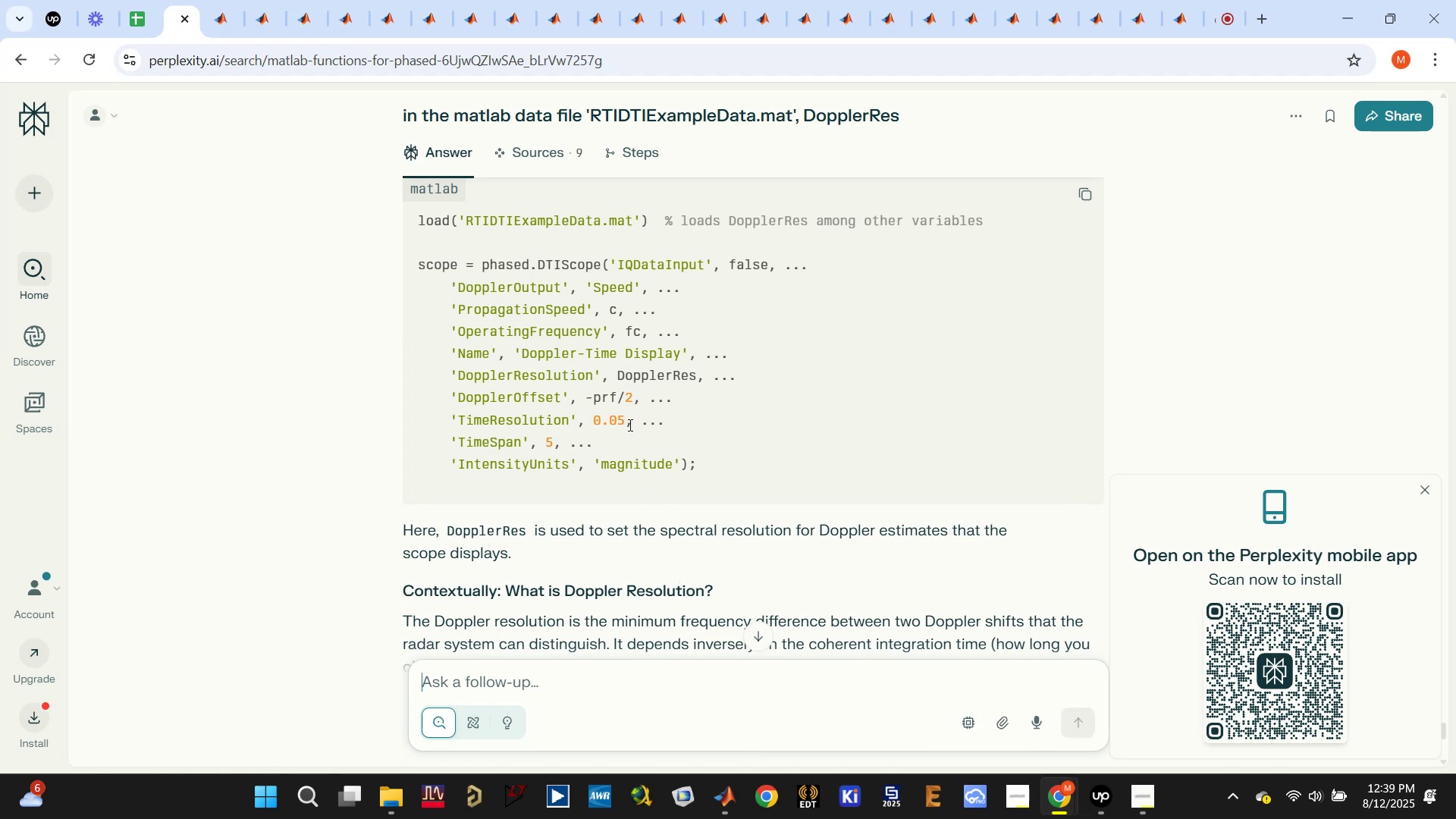 
wait(5.43)
 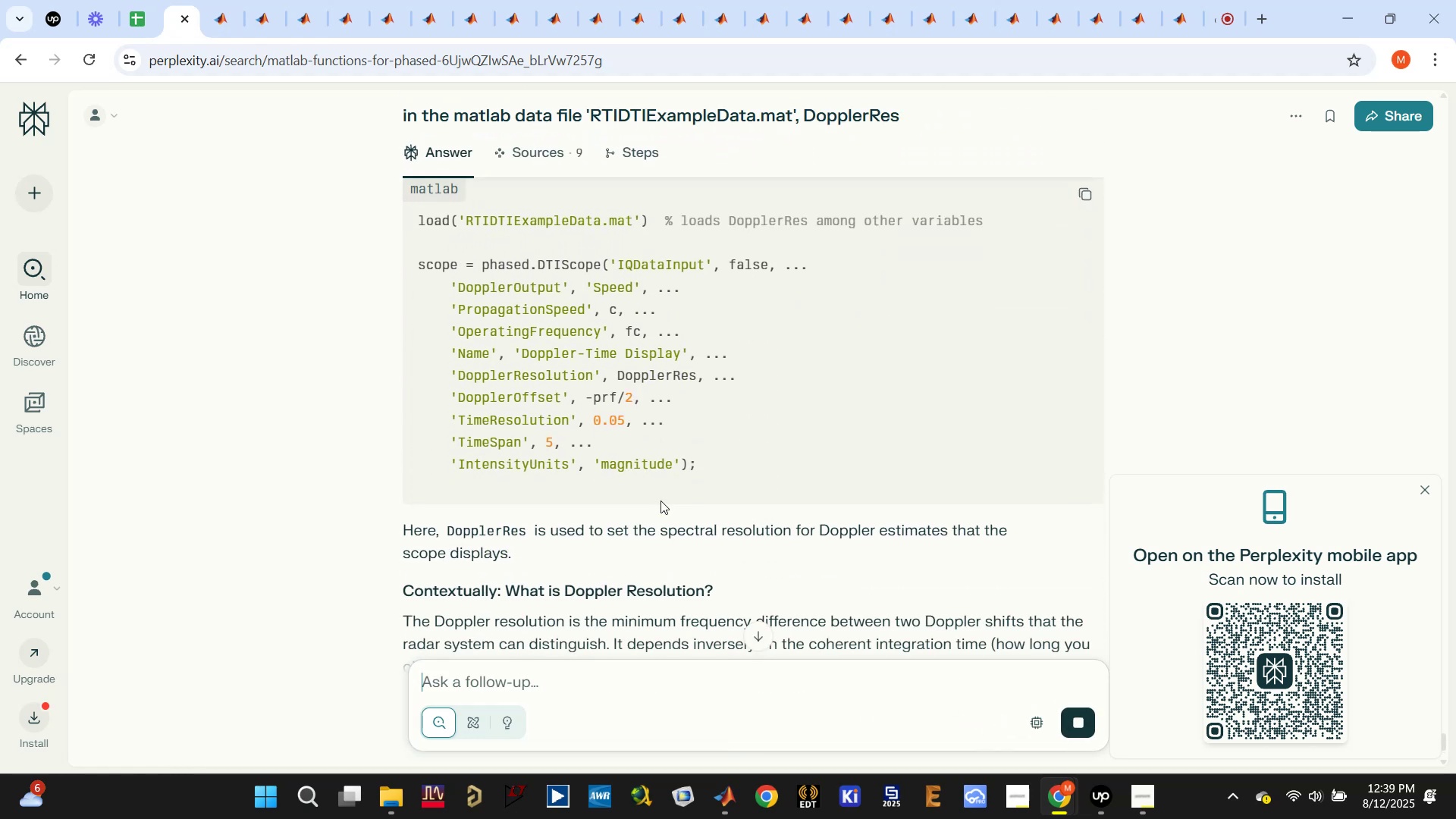 
scroll: coordinate [670, 454], scroll_direction: down, amount: 2.0
 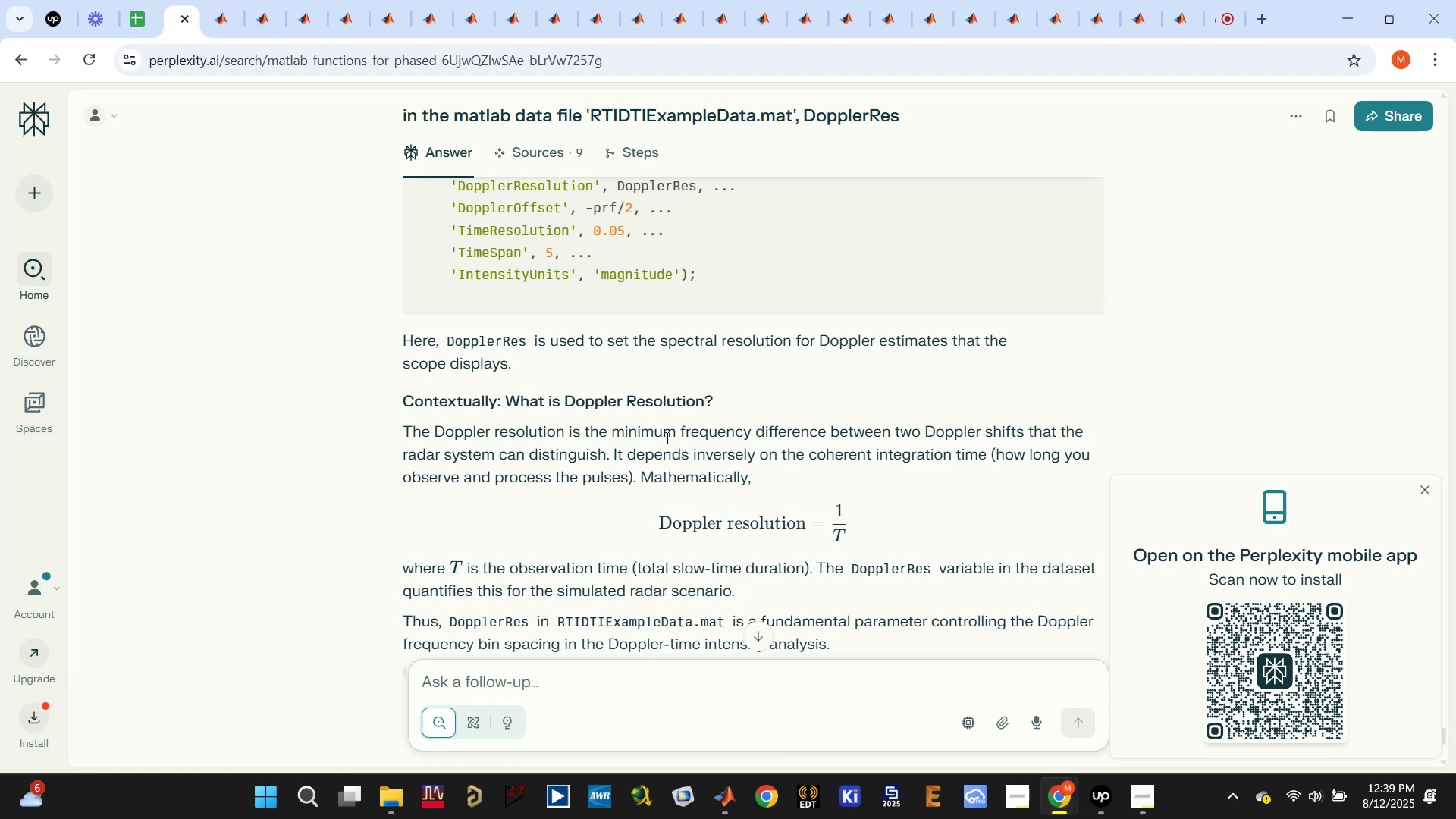 
wait(11.63)
 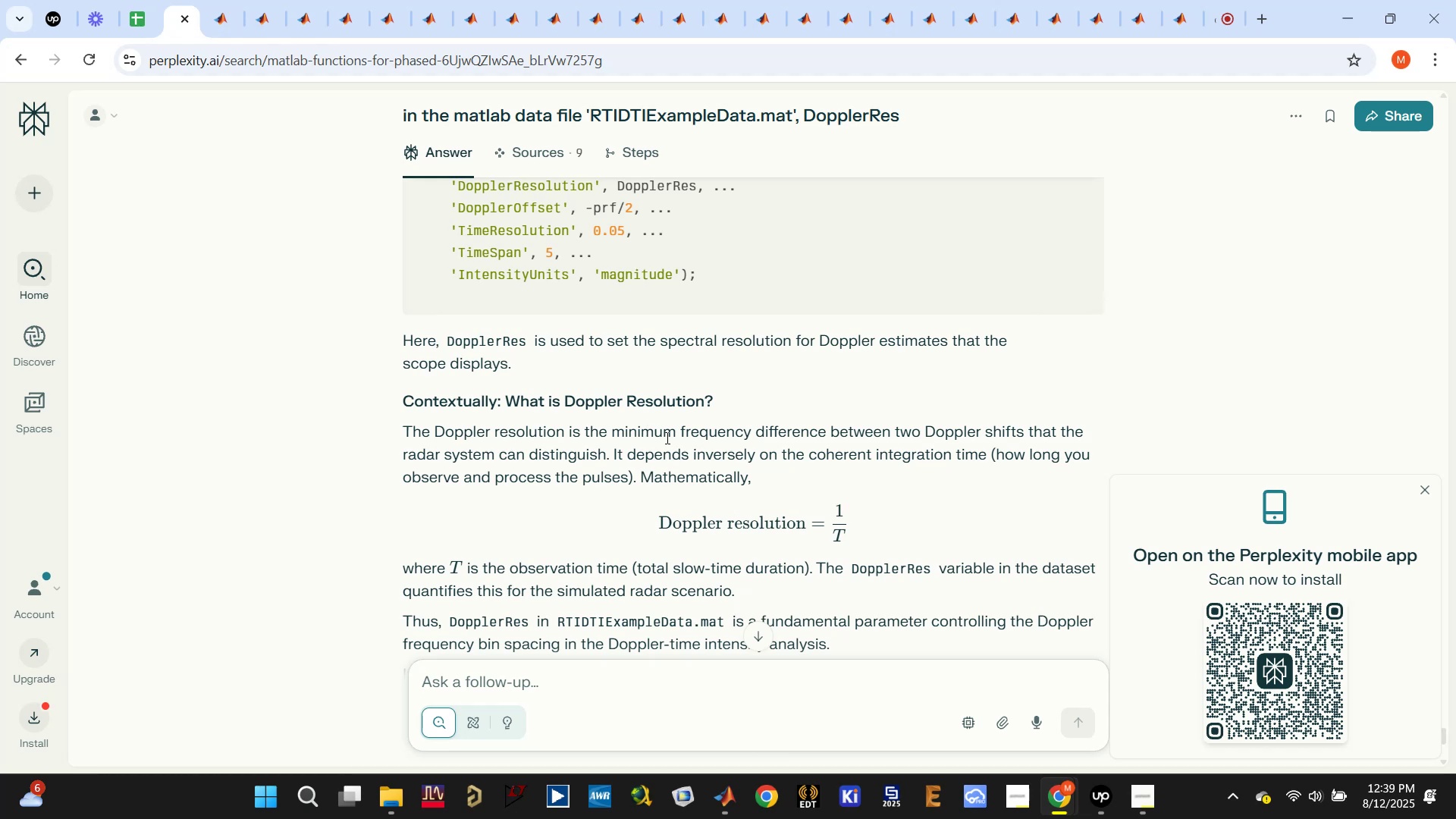 
scroll: coordinate [776, 479], scroll_direction: down, amount: 1.0
 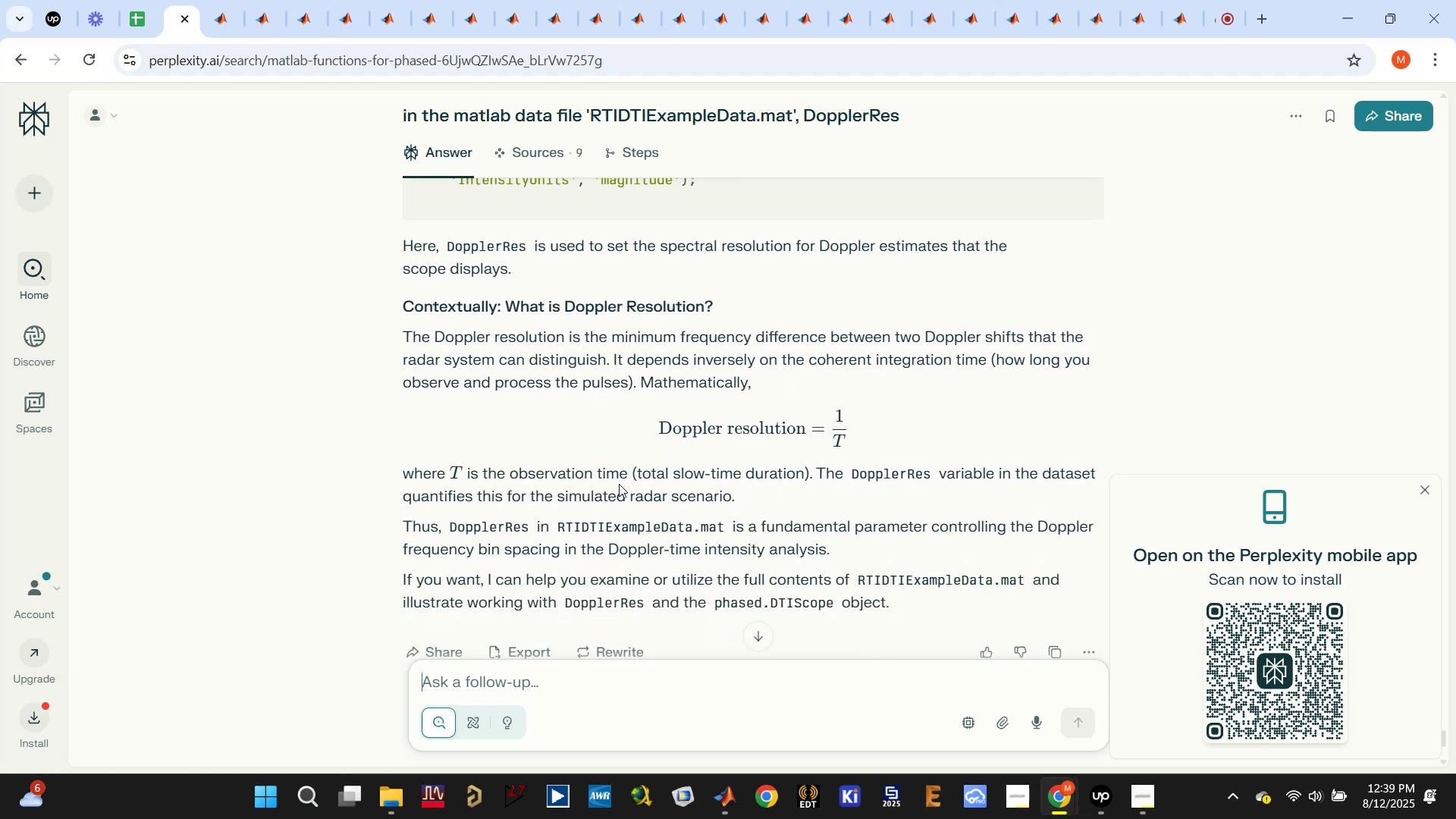 
left_click_drag(start_coordinate=[633, 467], to_coordinate=[803, 469])
 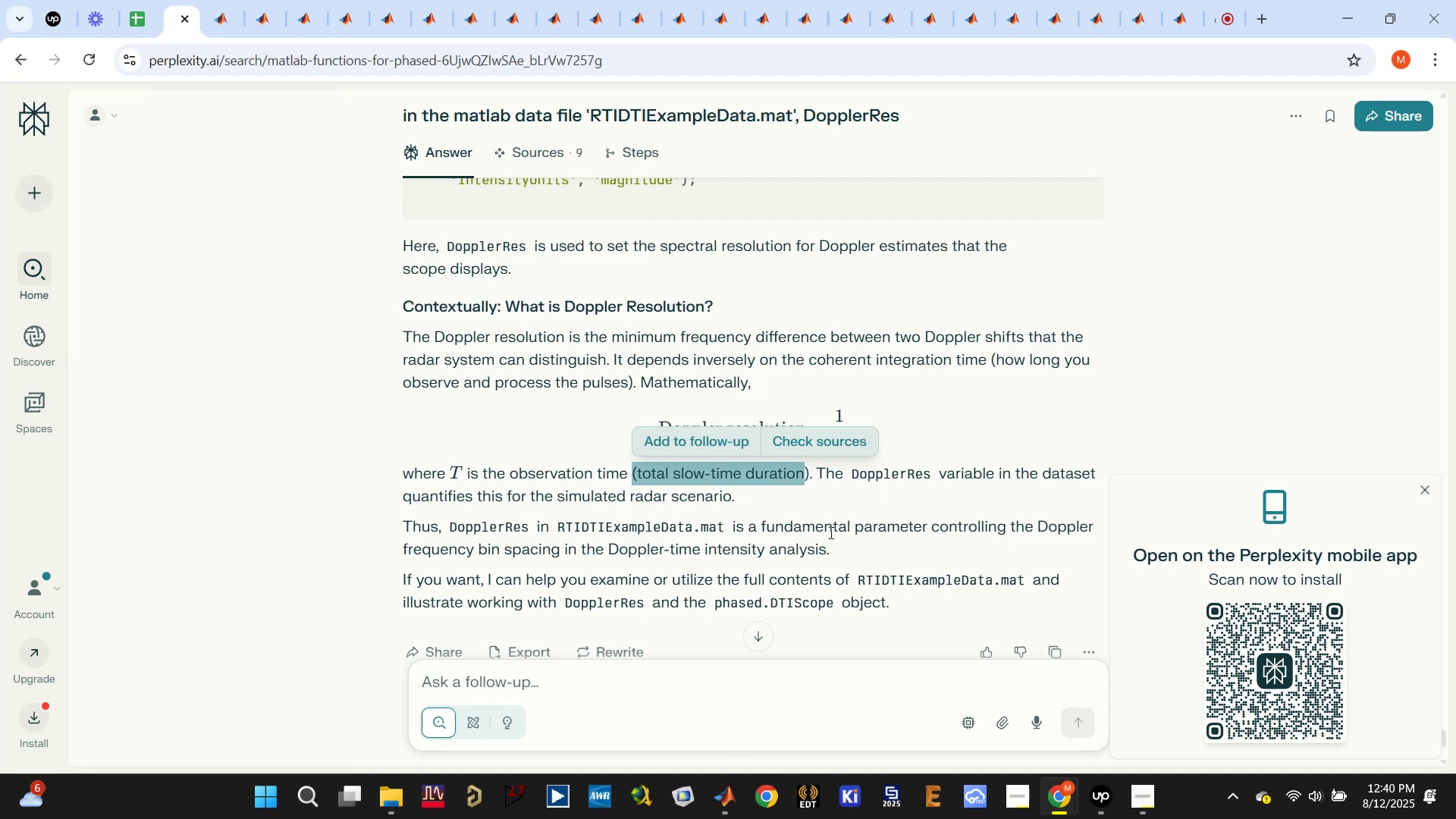 
wait(7.96)
 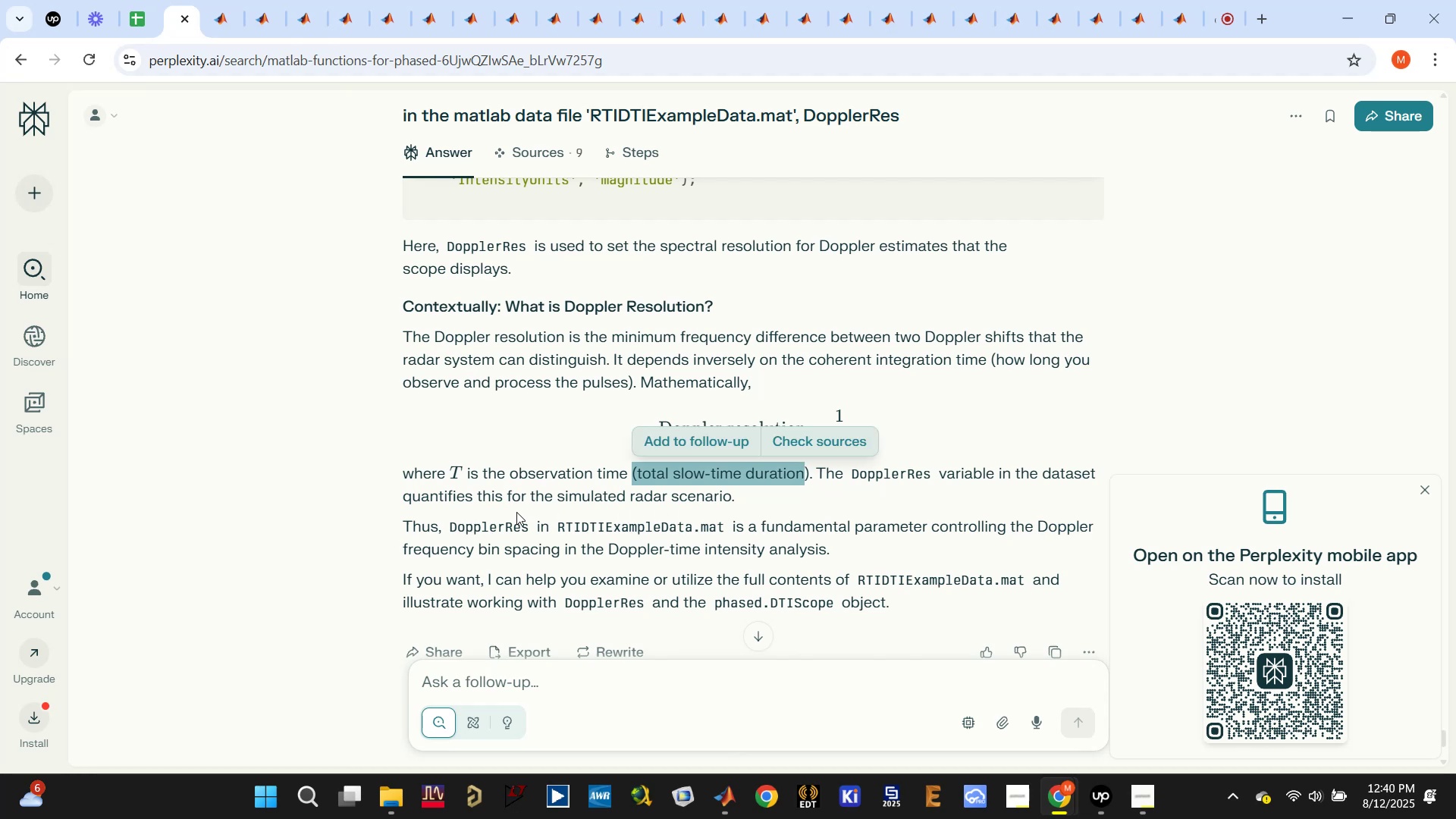 
scroll: coordinate [849, 436], scroll_direction: down, amount: 6.0
 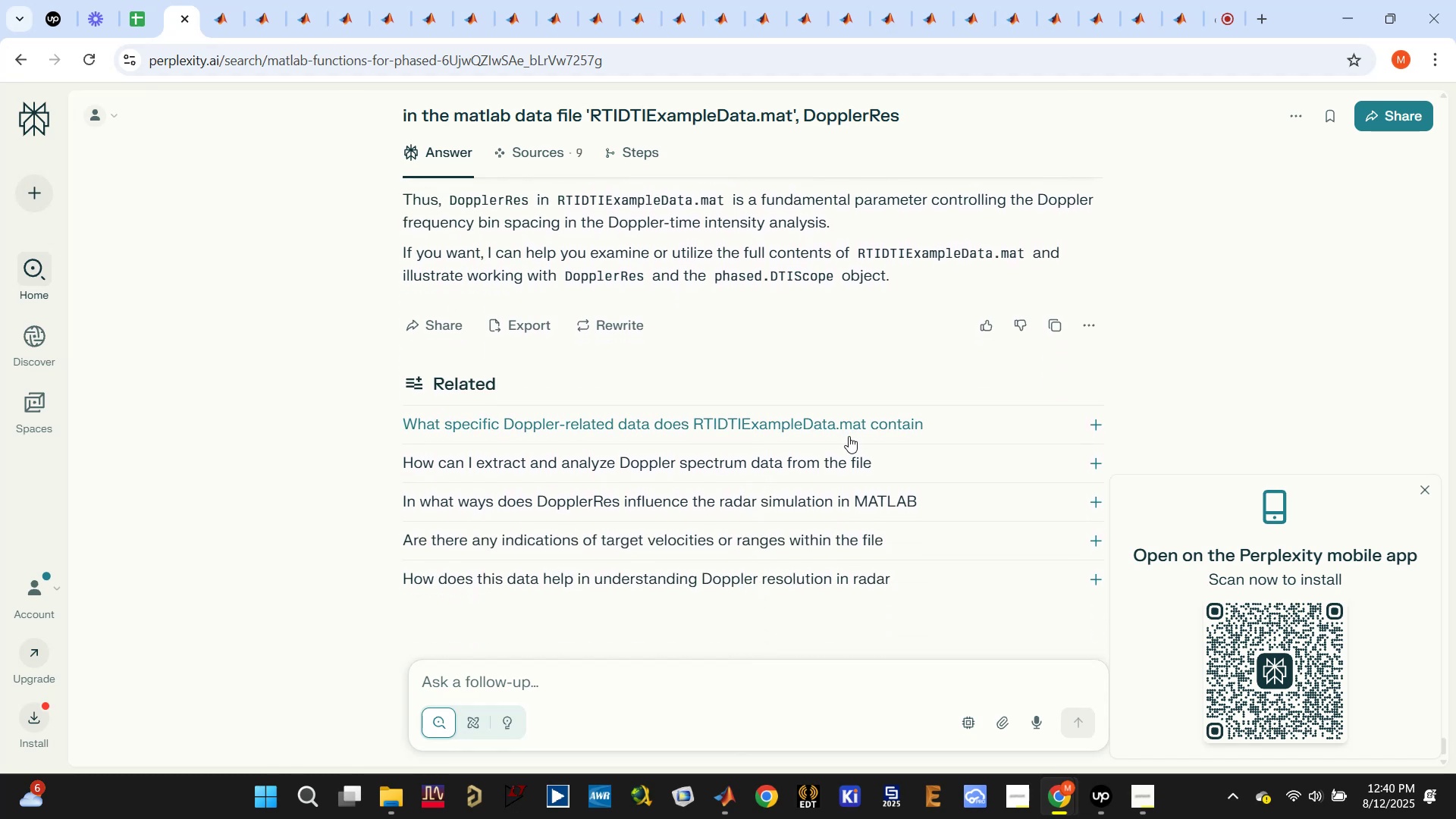 
scroll: coordinate [850, 441], scroll_direction: up, amount: 4.0
 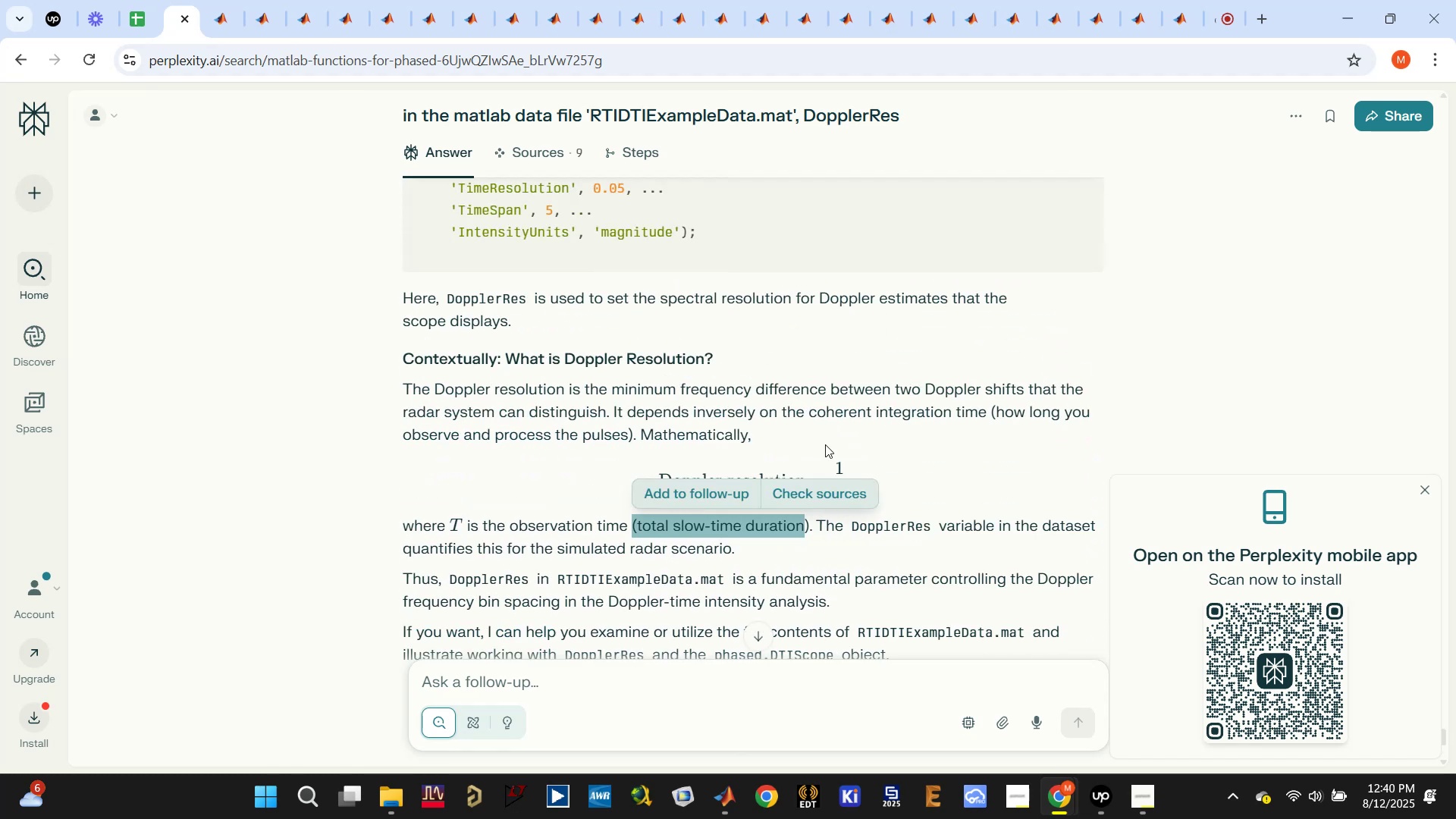 
left_click([714, 414])
 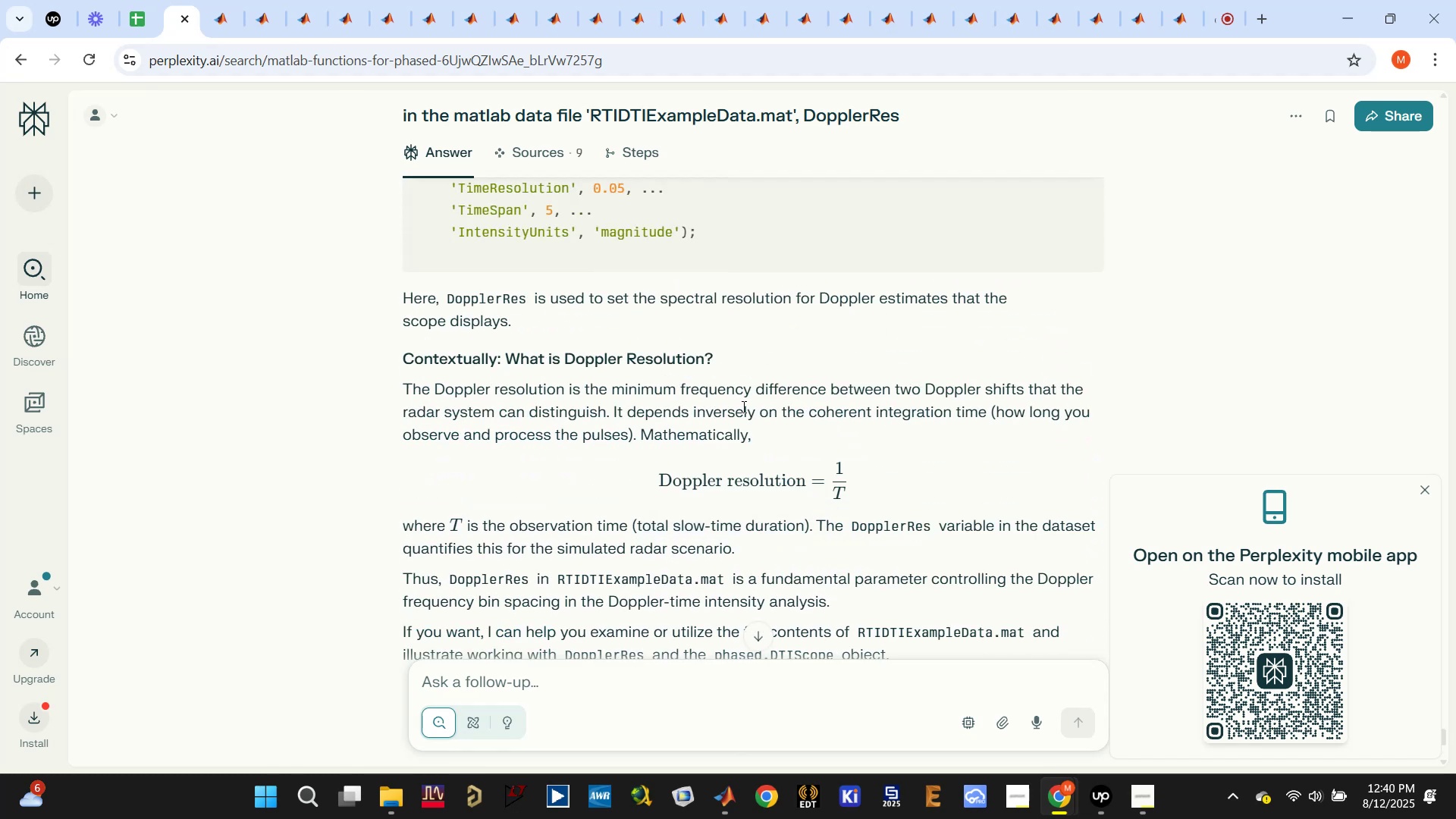 
wait(7.94)
 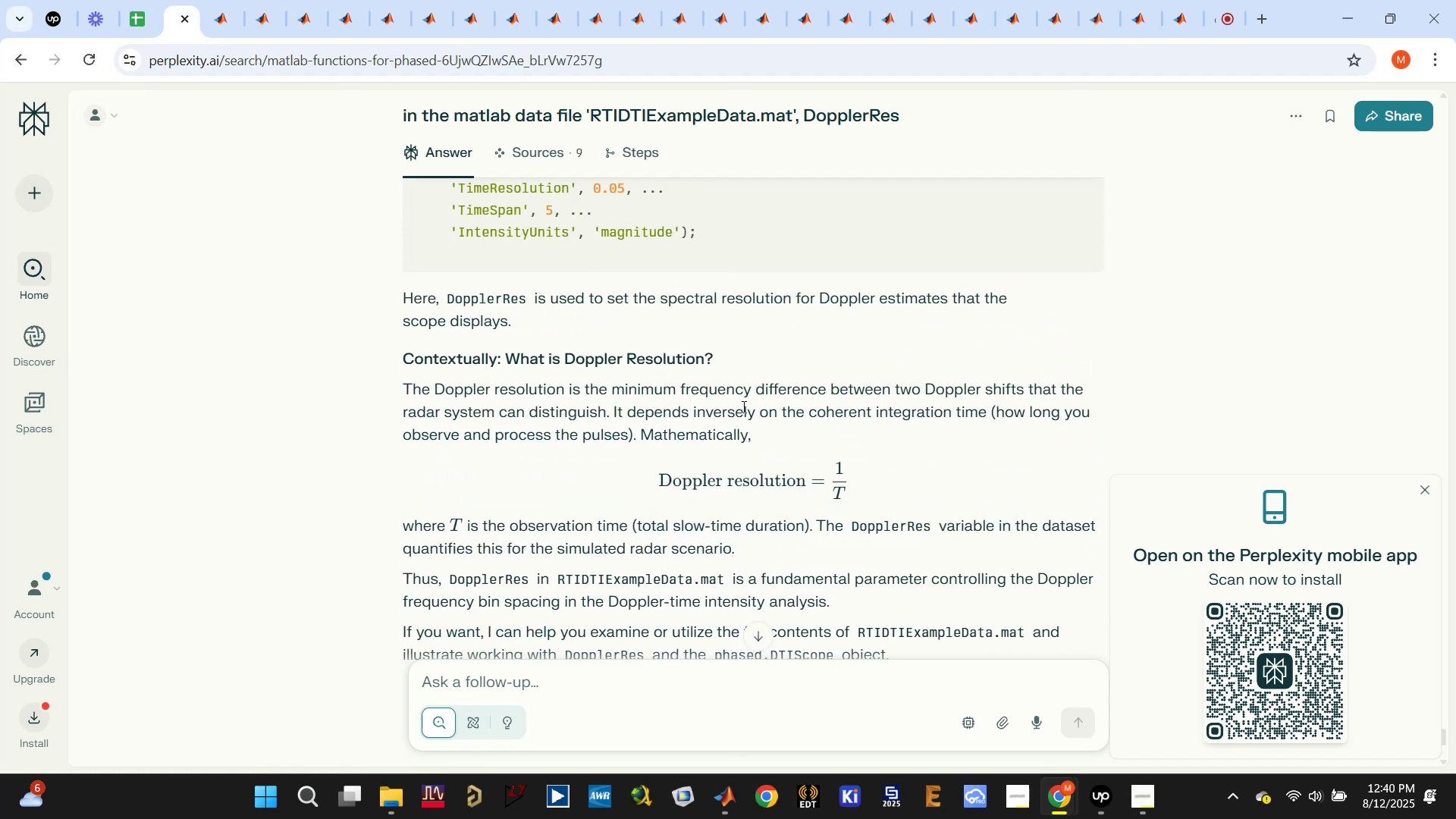 
left_click_drag(start_coordinate=[632, 522], to_coordinate=[814, 524])
 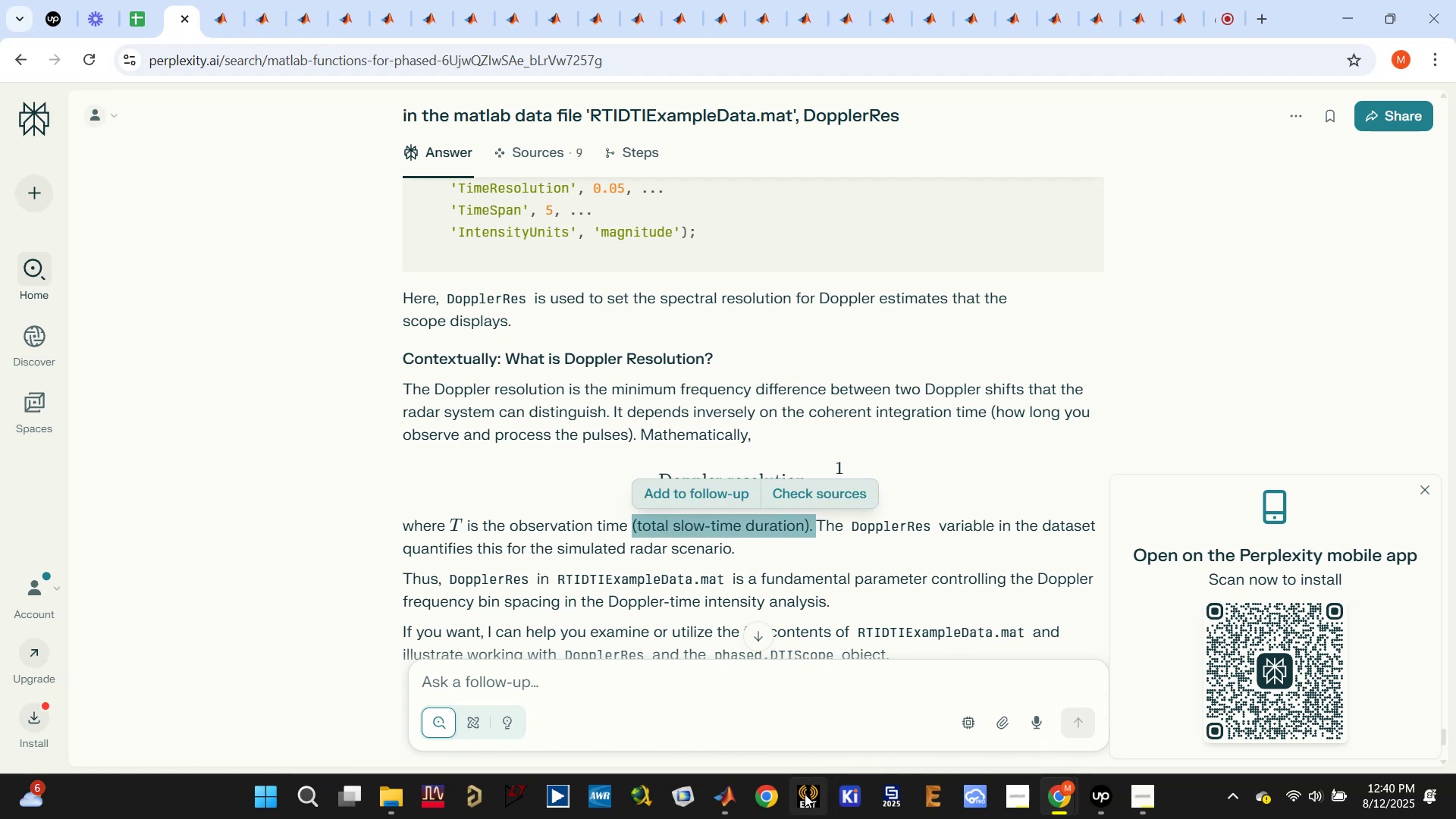 
left_click([733, 795])
 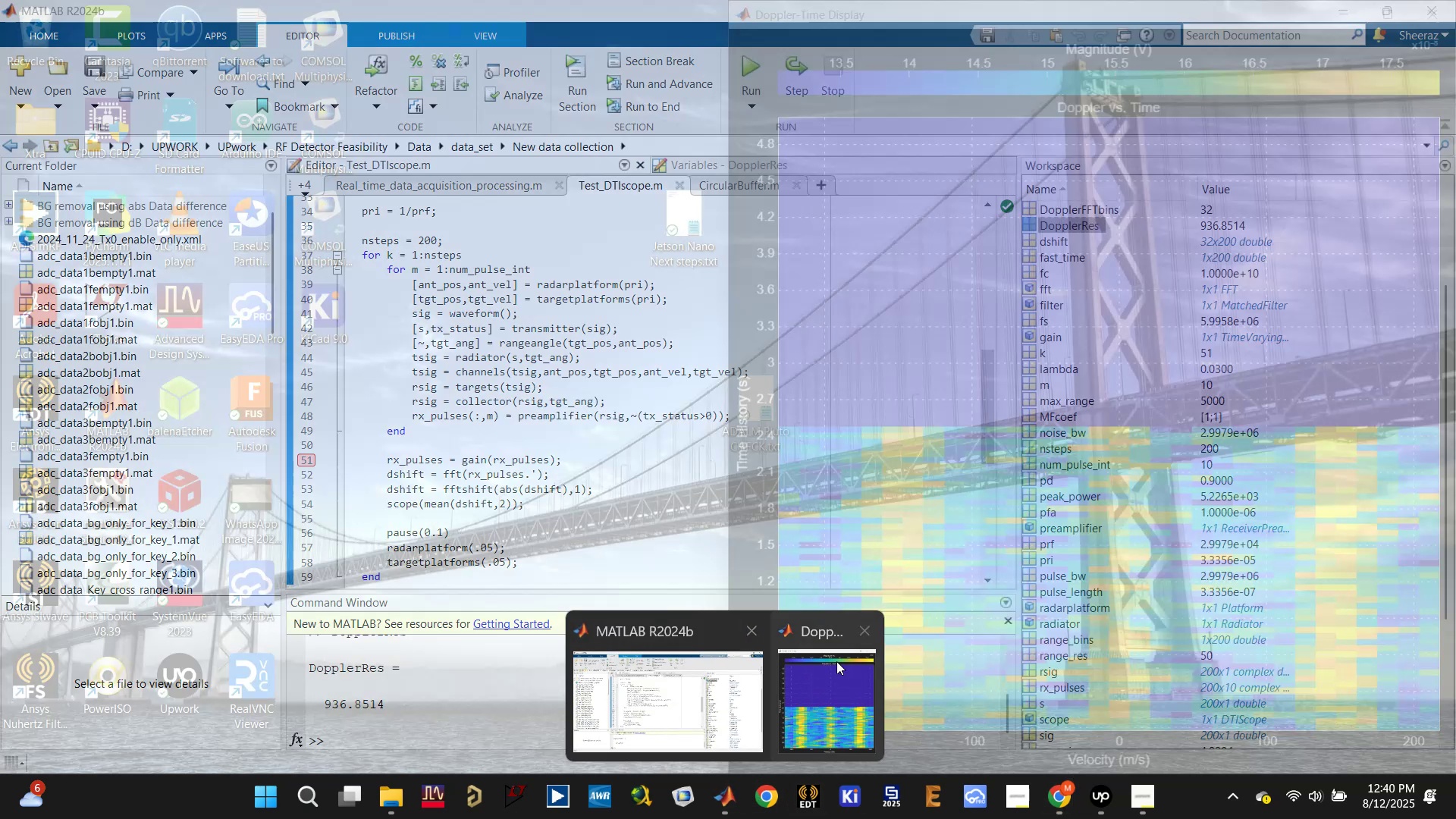 
left_click([846, 658])
 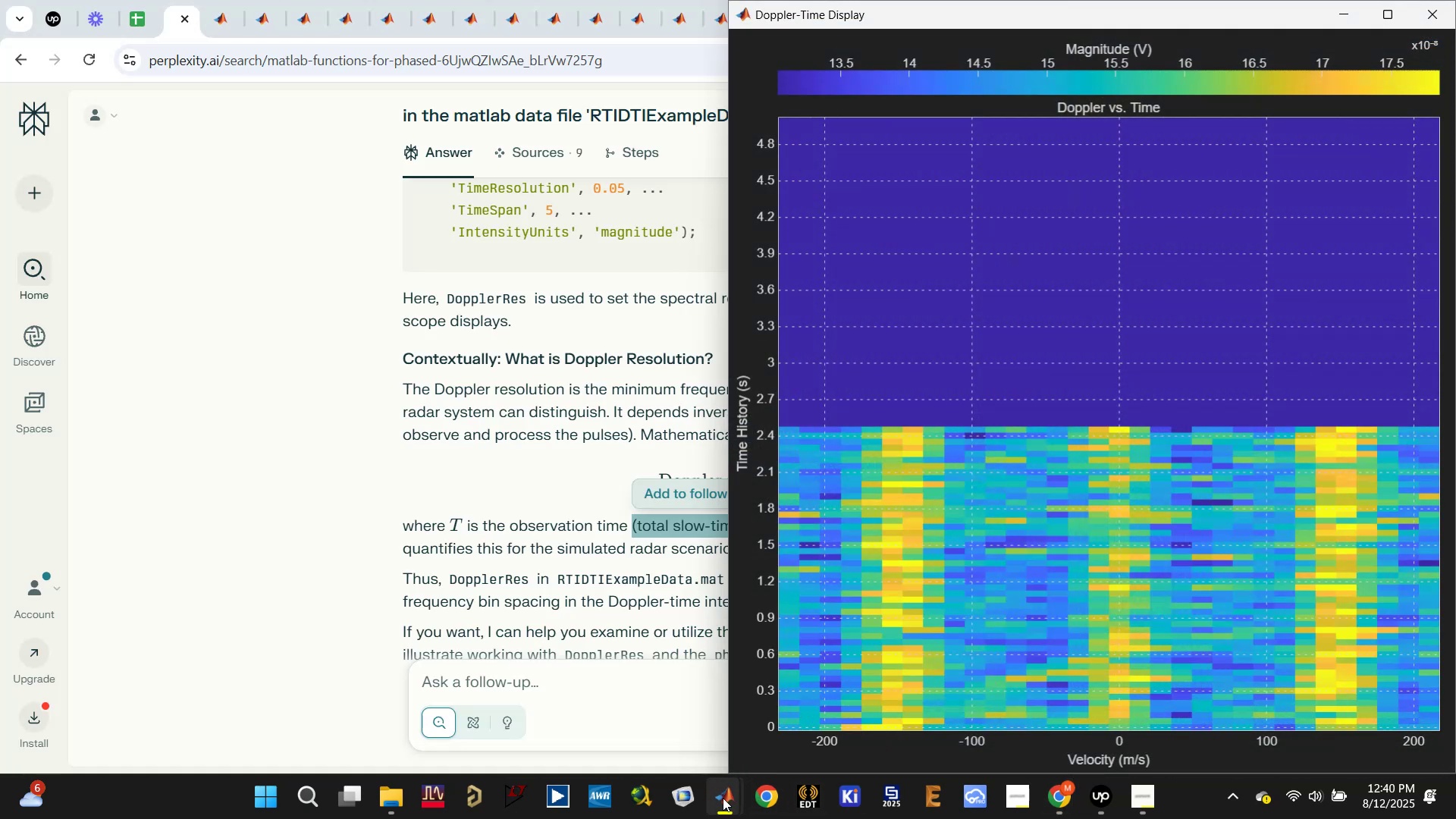 
double_click([679, 705])
 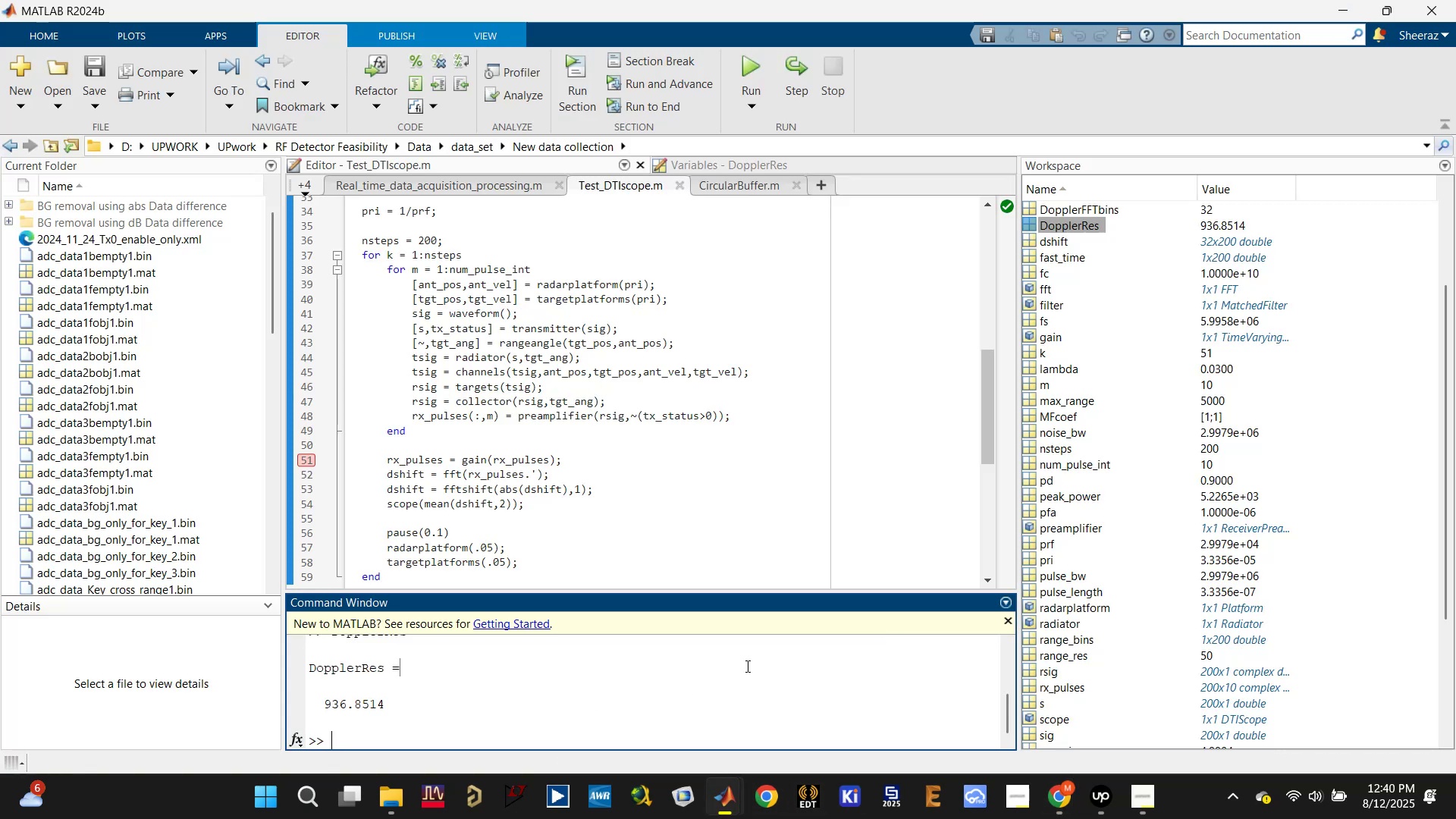 
mouse_move([1185, 470])
 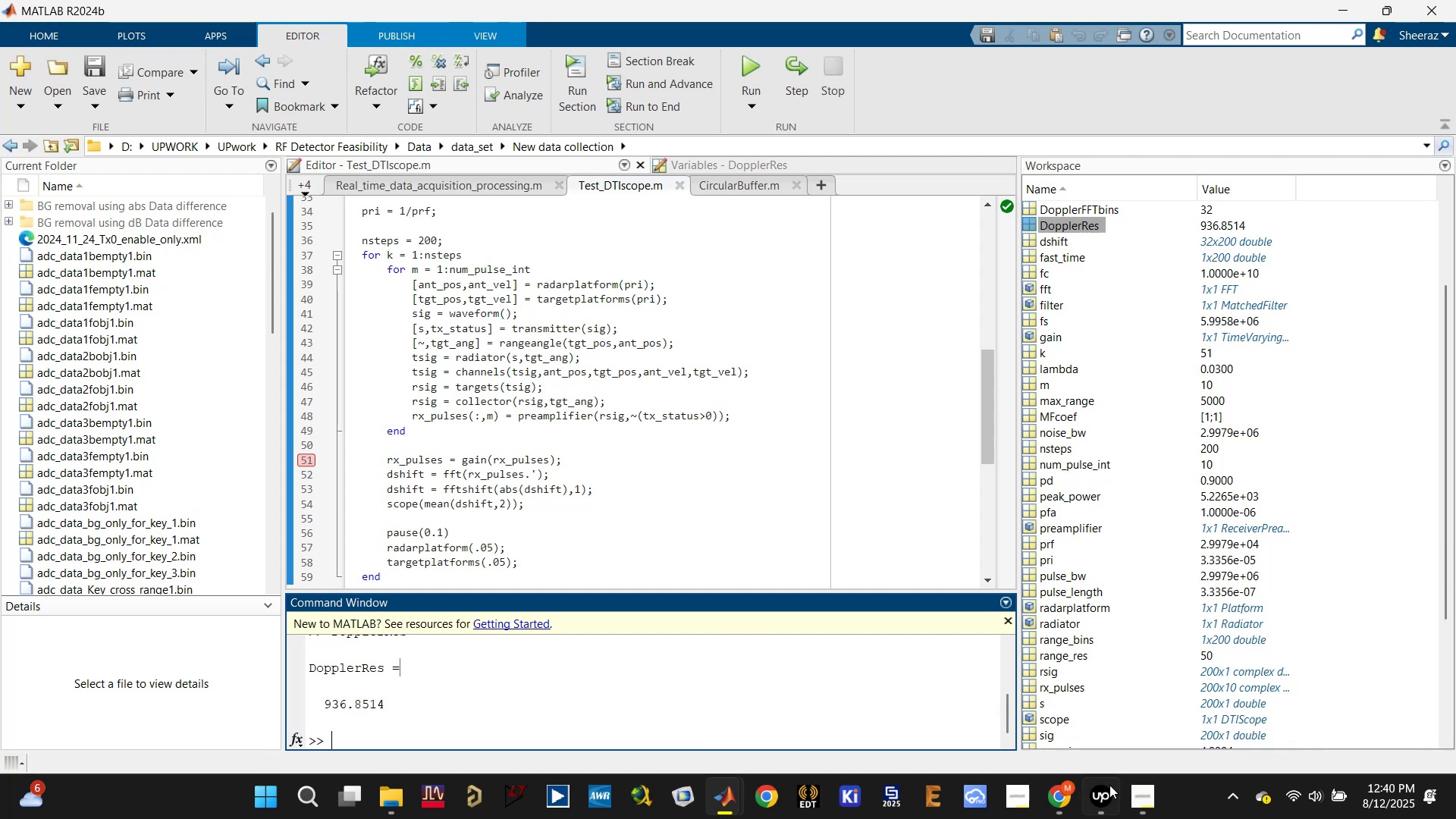 
left_click([1109, 804])
 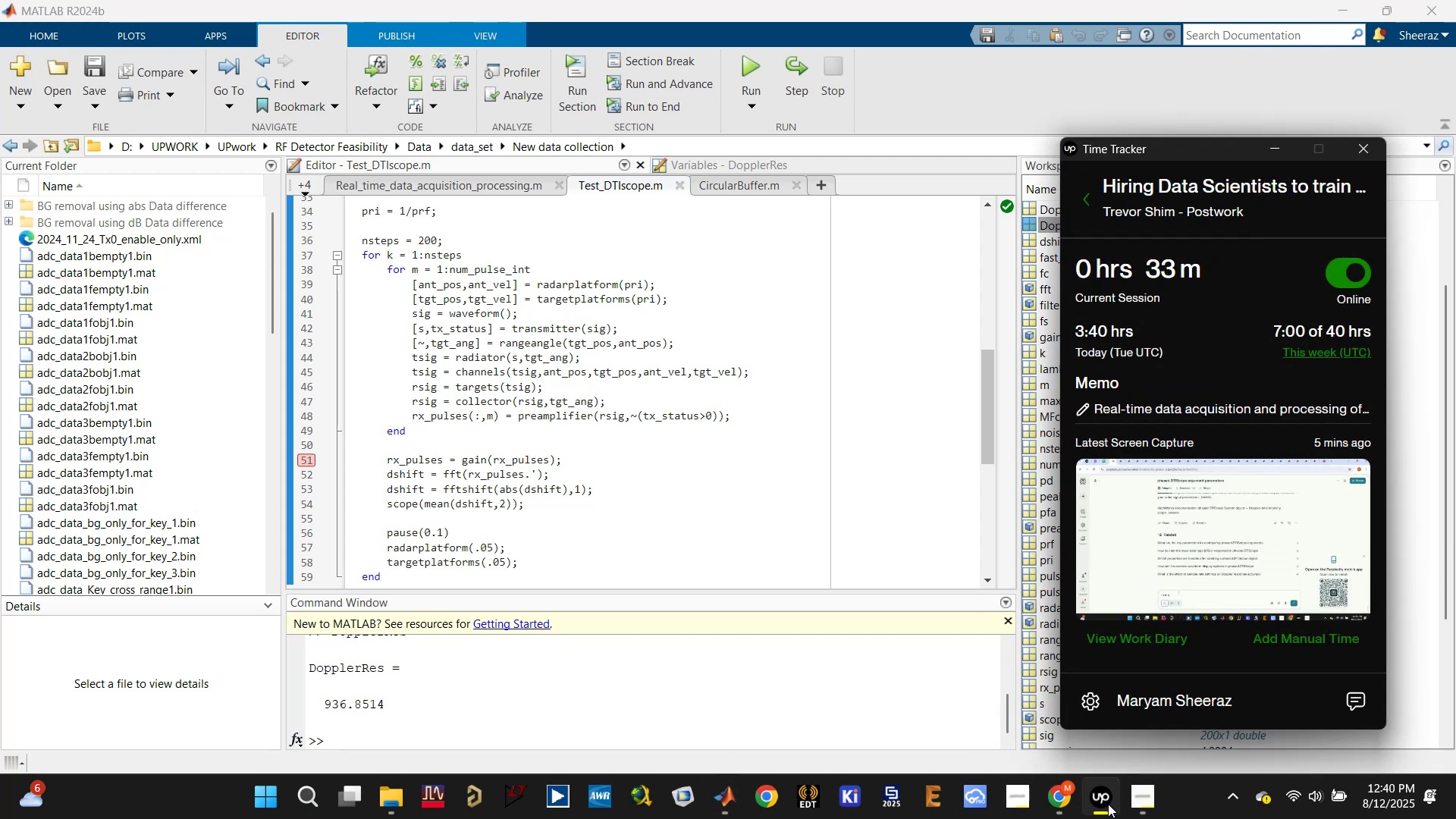 
left_click([1107, 804])
 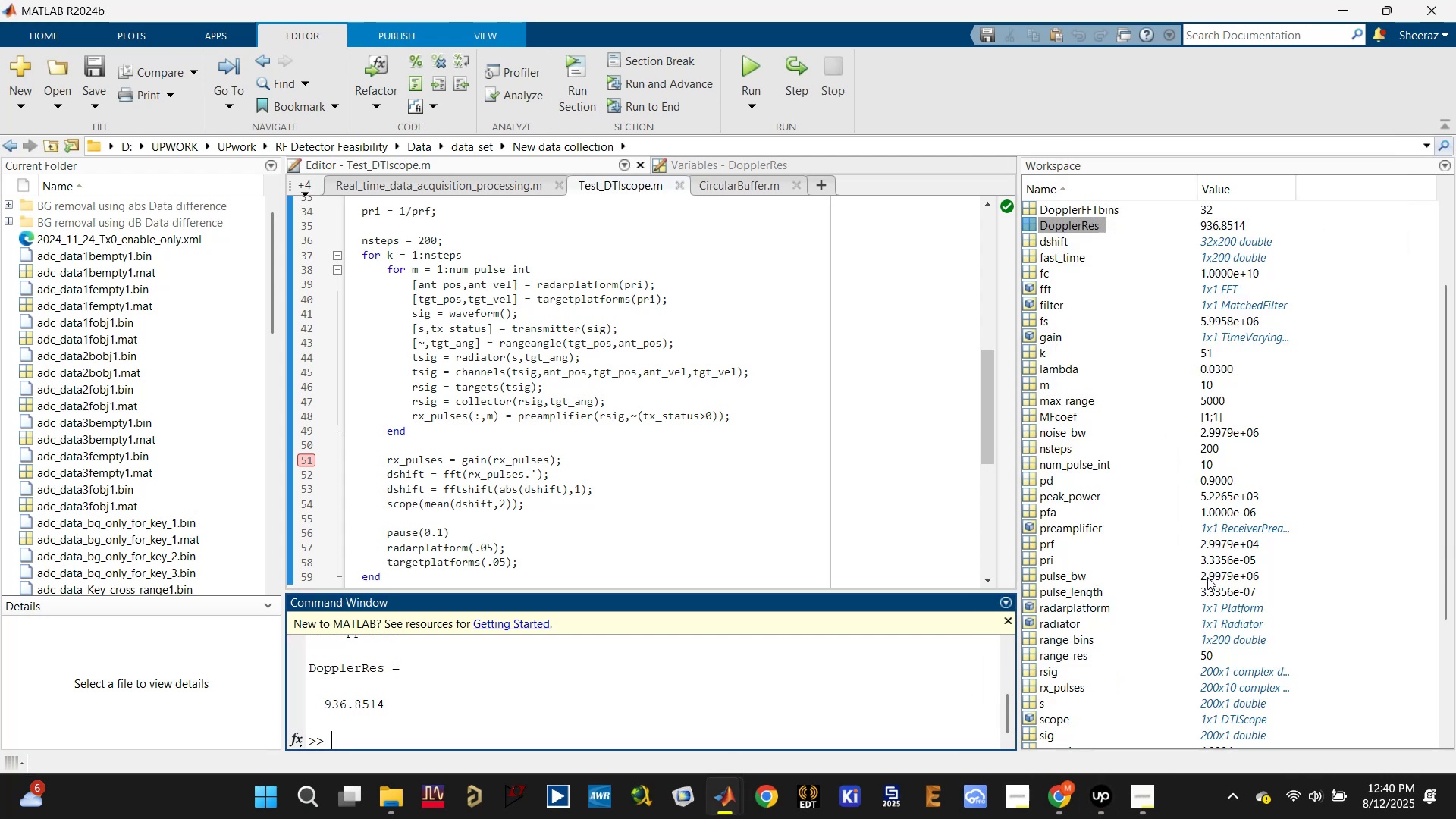 
scroll: coordinate [1197, 542], scroll_direction: up, amount: 3.0
 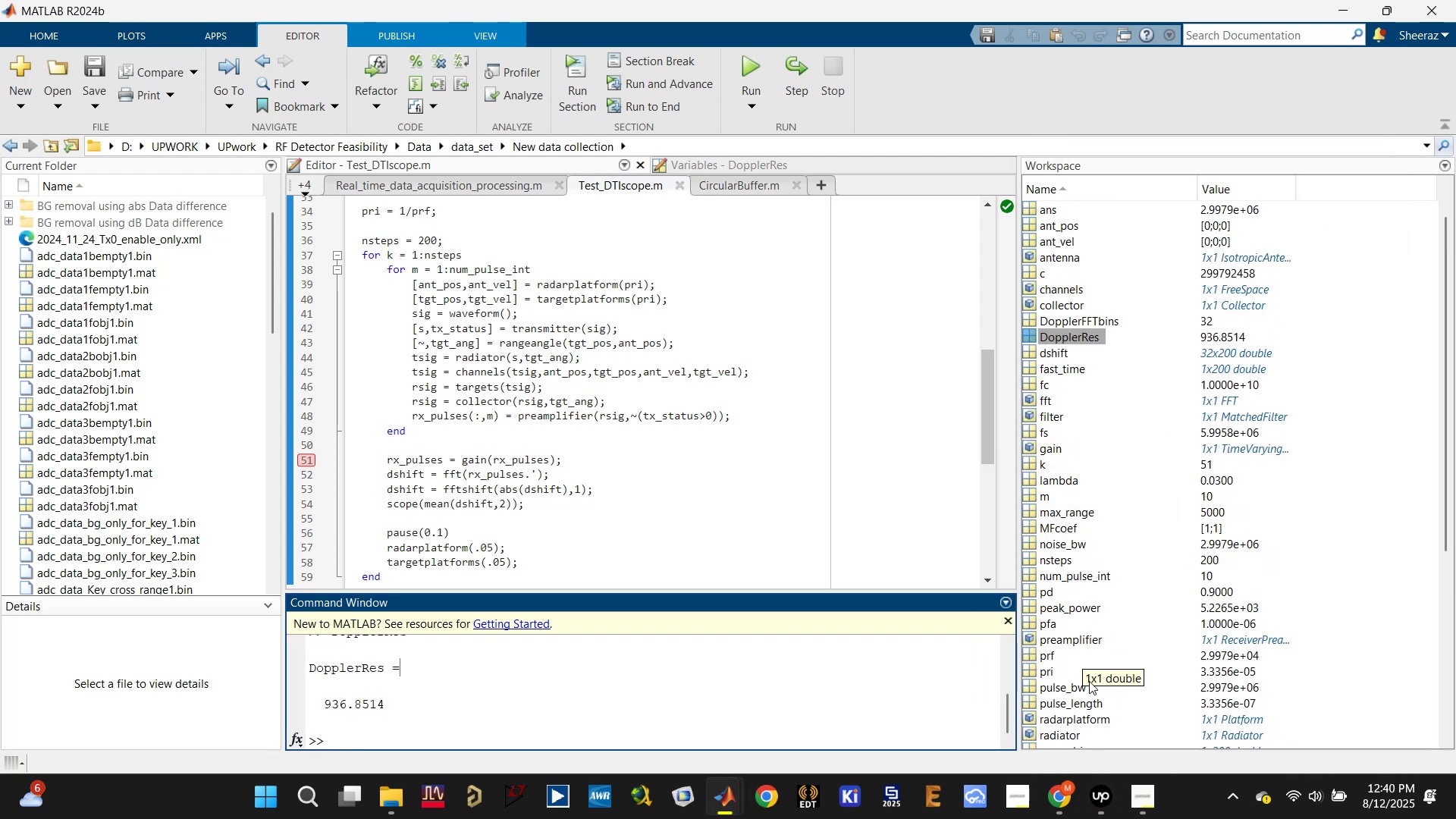 
left_click([1059, 799])
 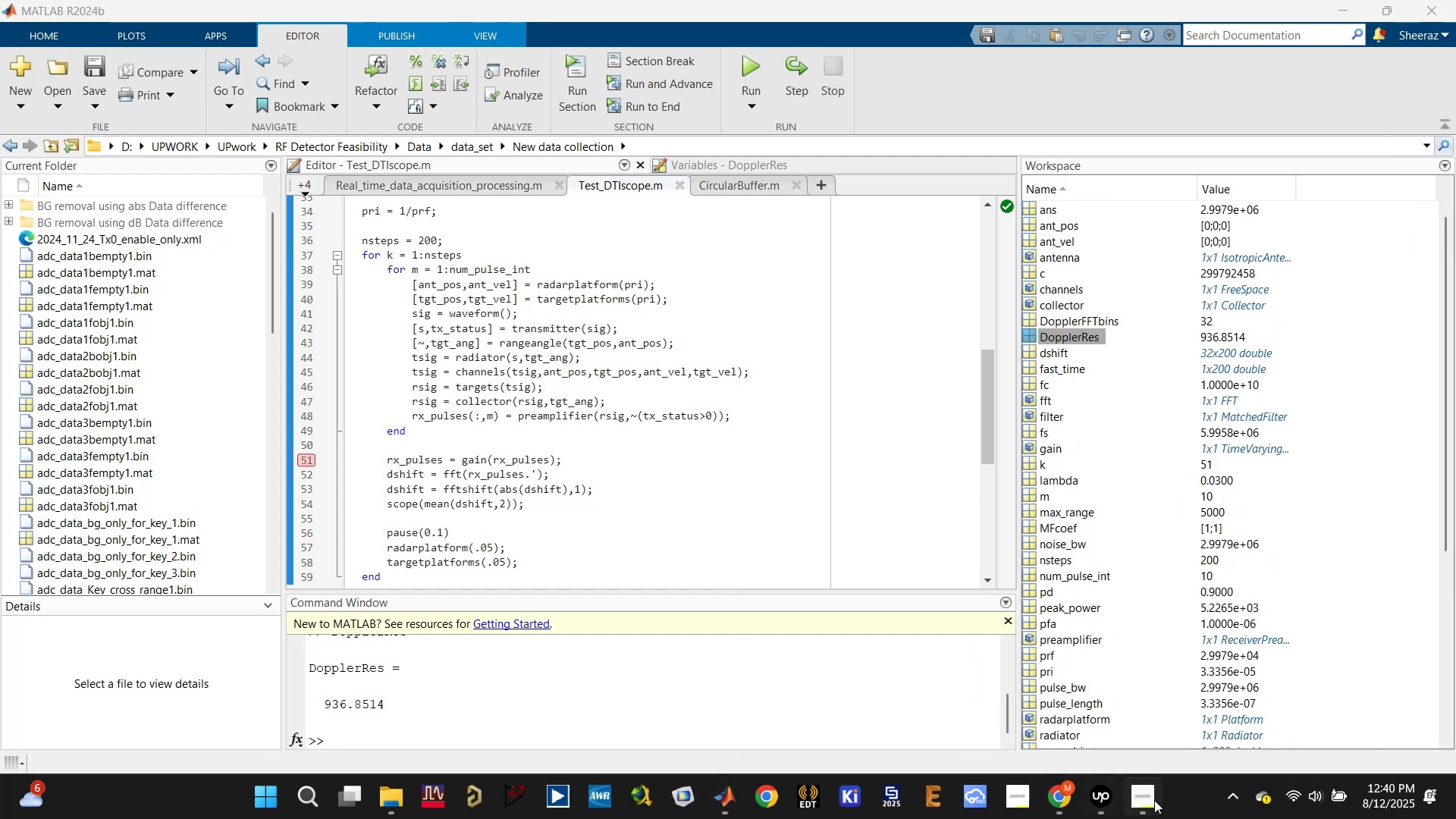 
left_click([1156, 800])
 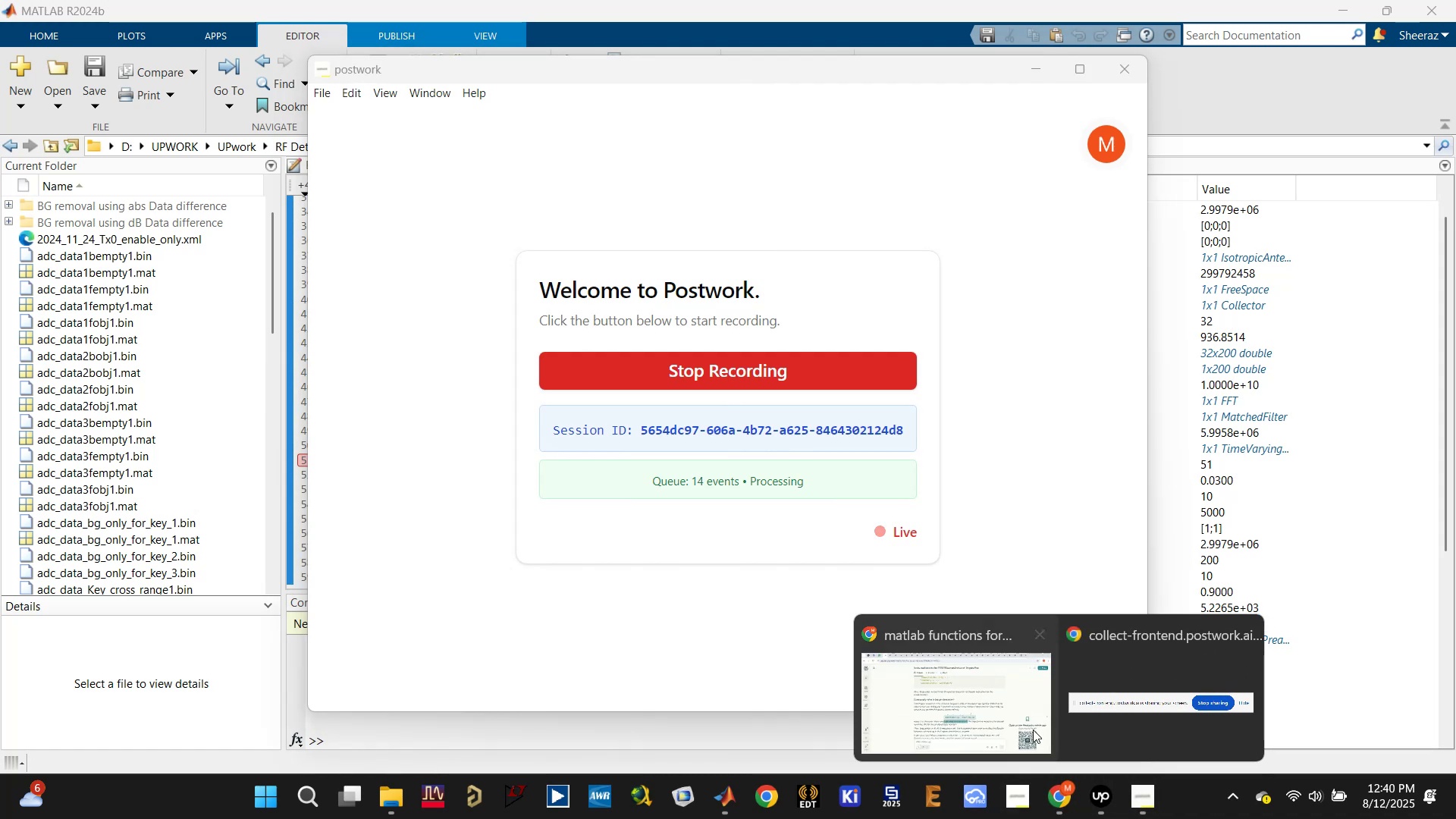 